 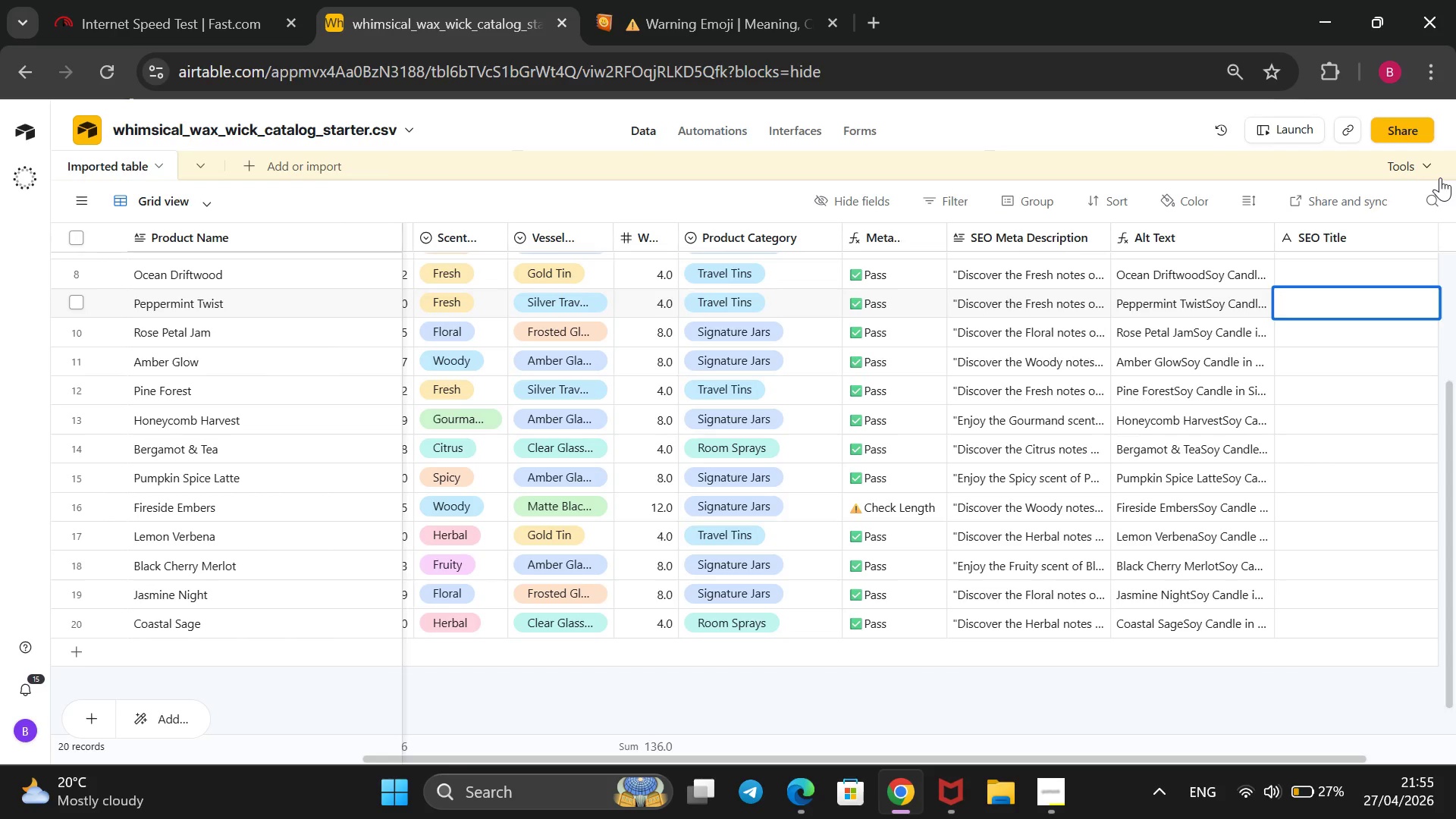 
scroll: coordinate [1112, 318], scroll_direction: up, amount: 26.0
 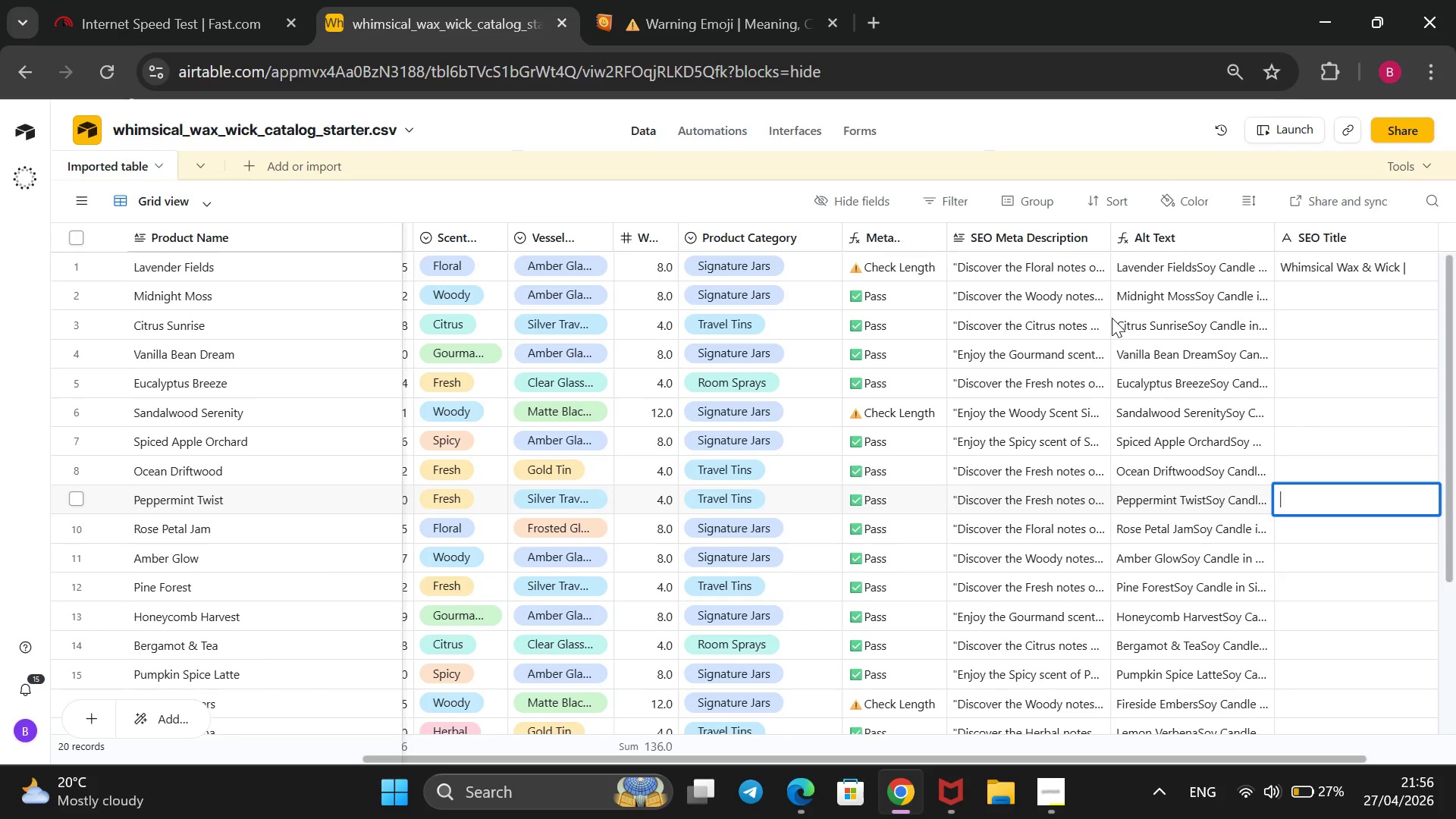 
wait(12.49)
 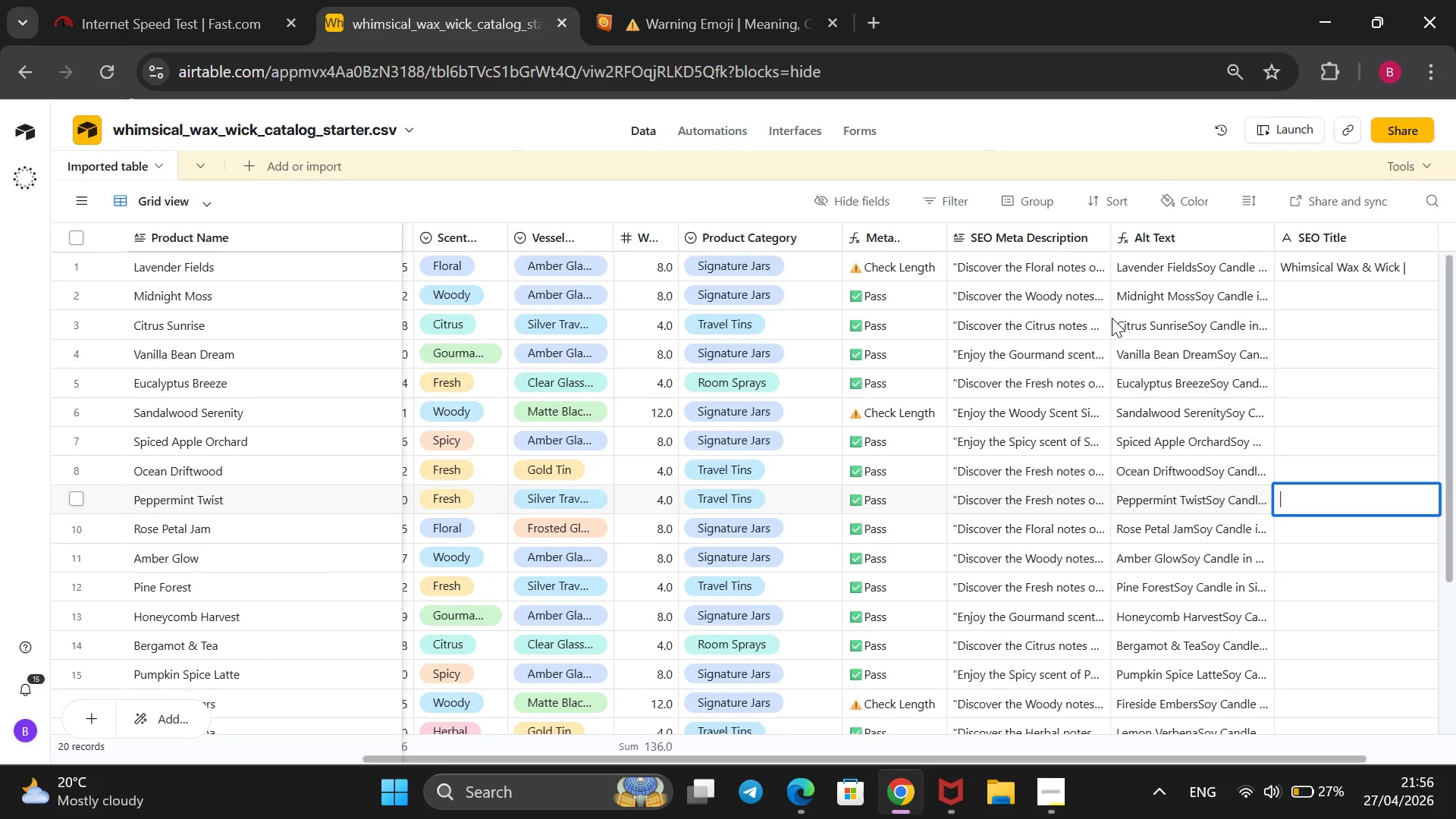 
double_click([1316, 383])
 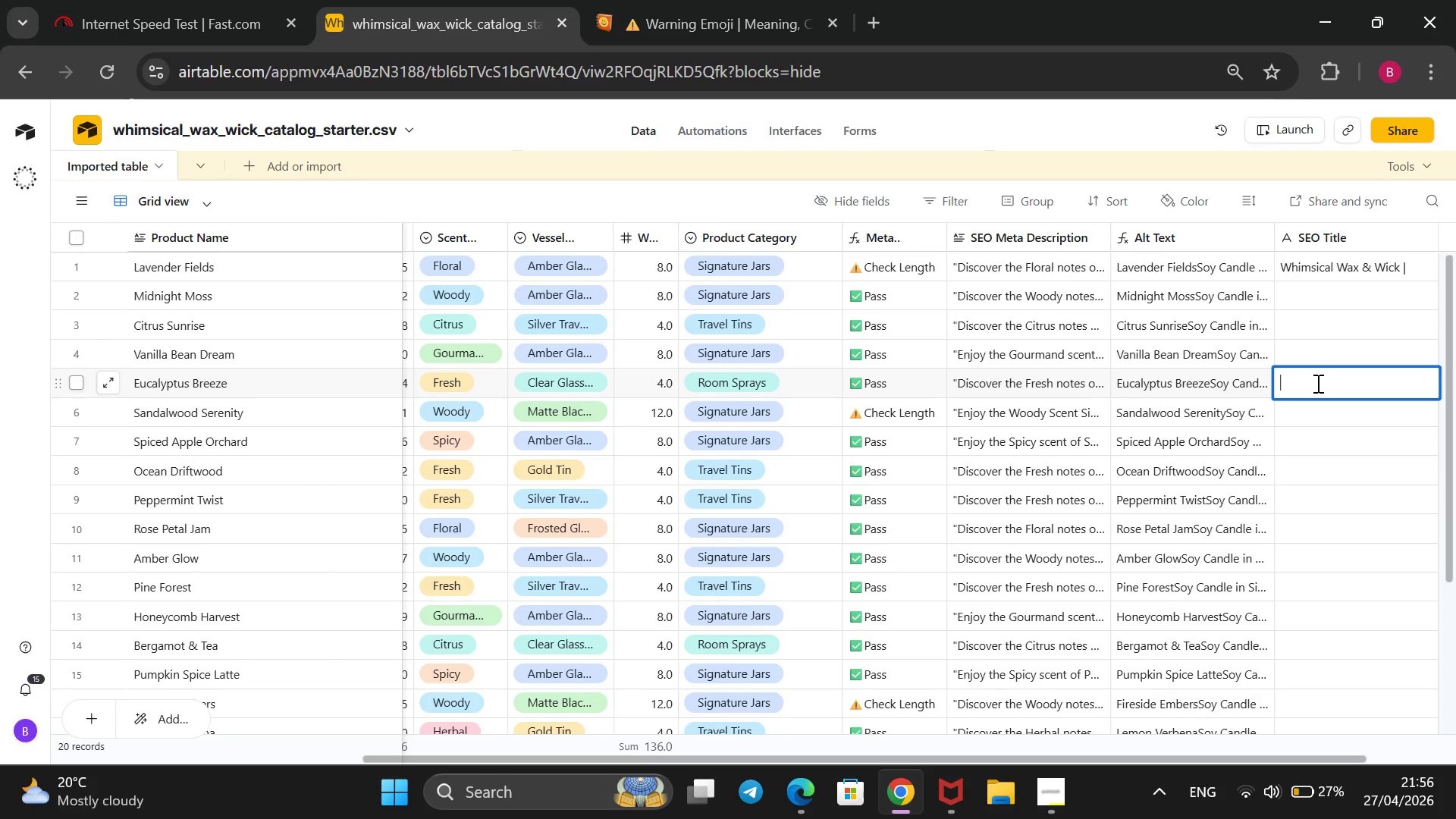 
wait(7.17)
 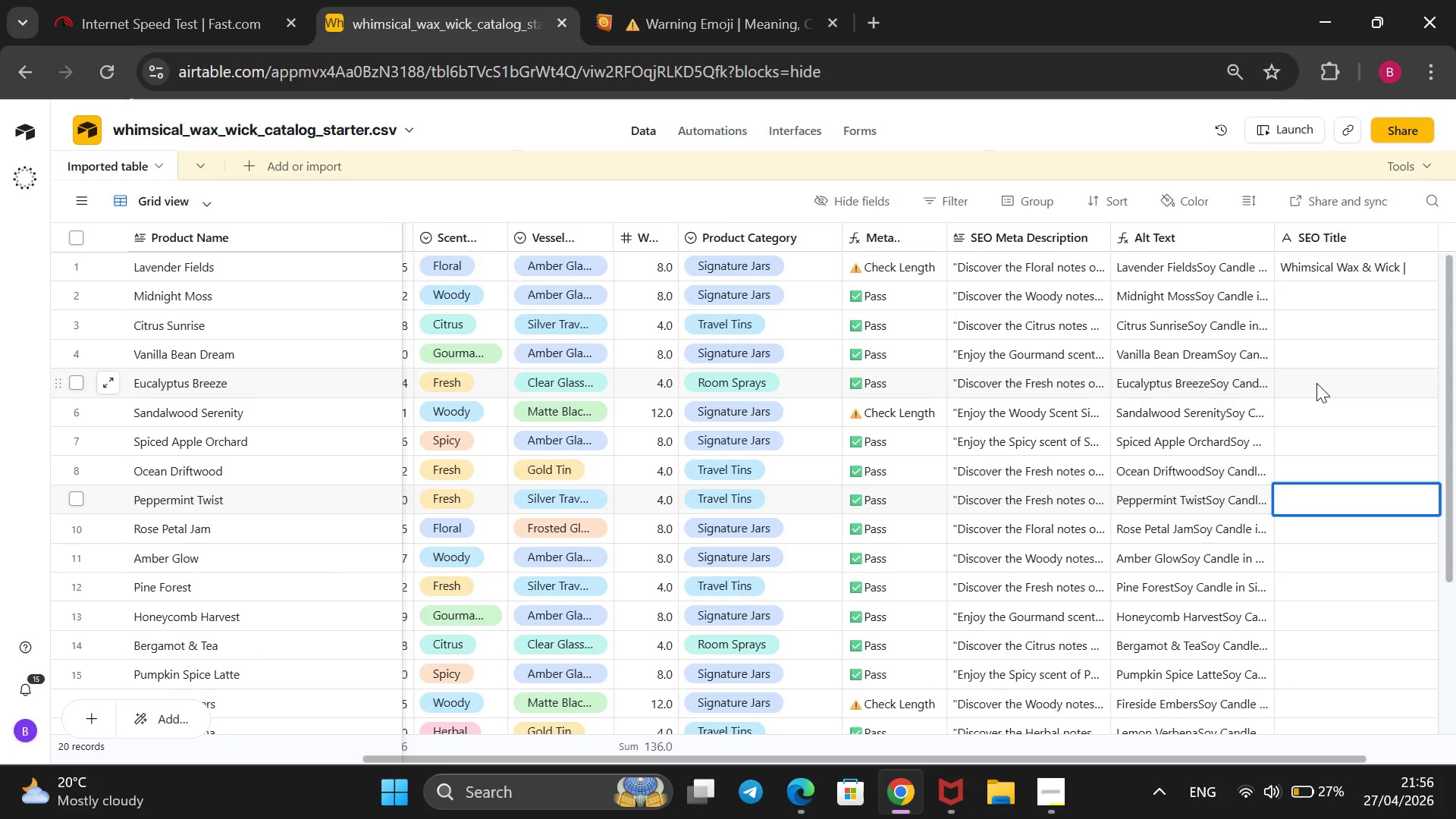 
type(Whimsical Wax & Wick Eucalyptus Breeze Scented Candle)
 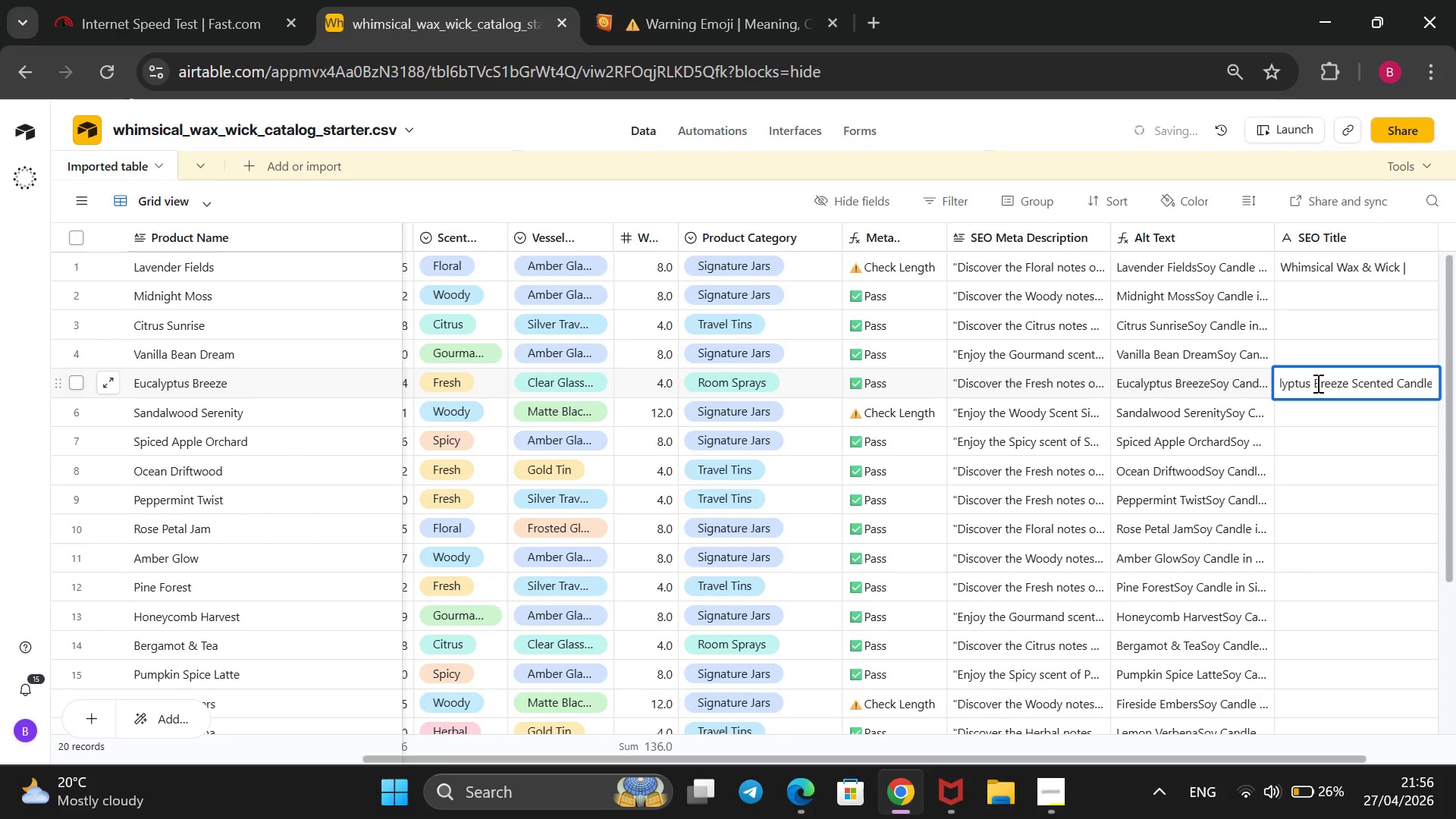 
wait(10.91)
 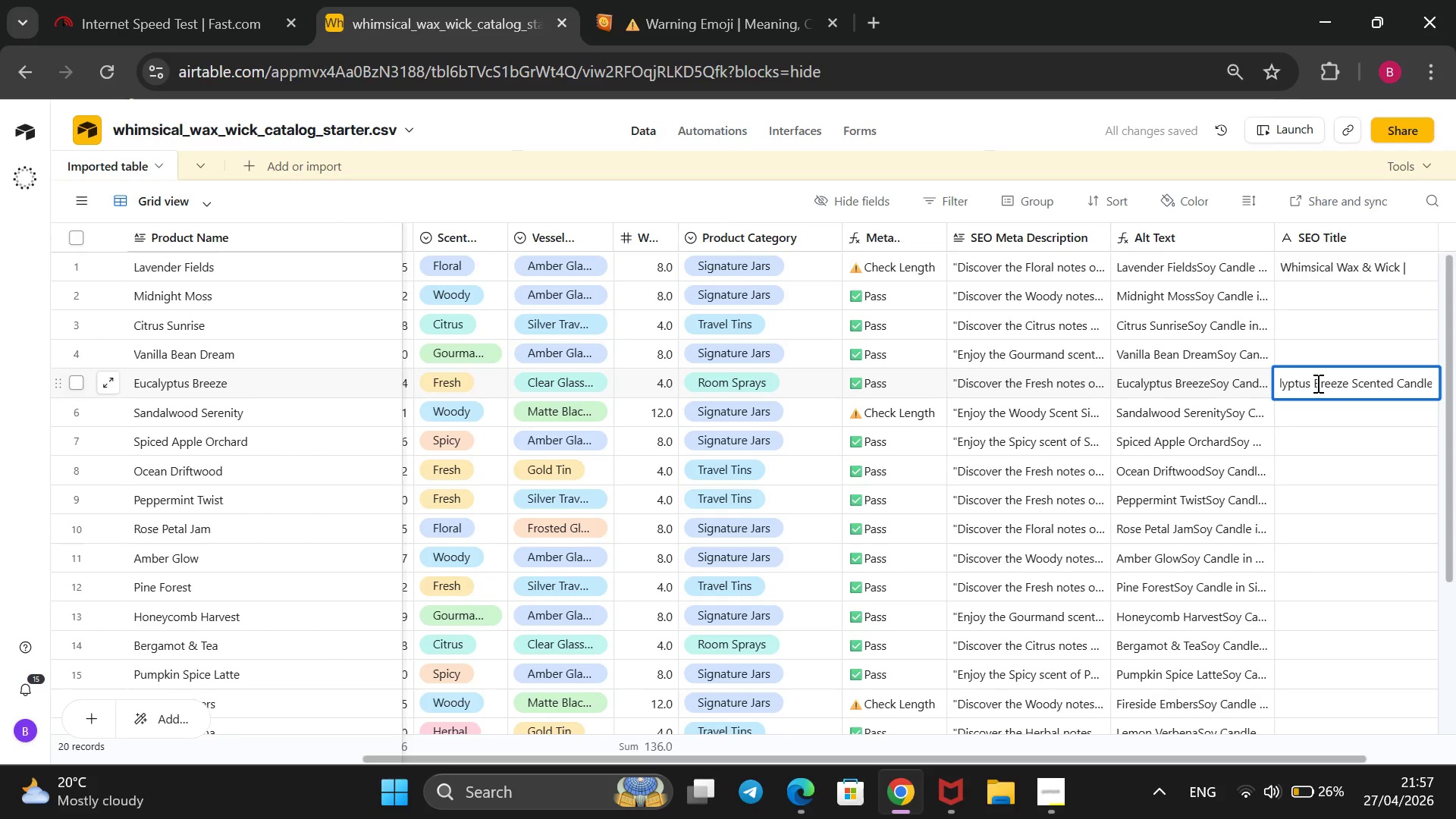 
type(-Fresh Spa Aromatherp)
key(Backspace)
type(apy Soy Candle for Relaxation)
 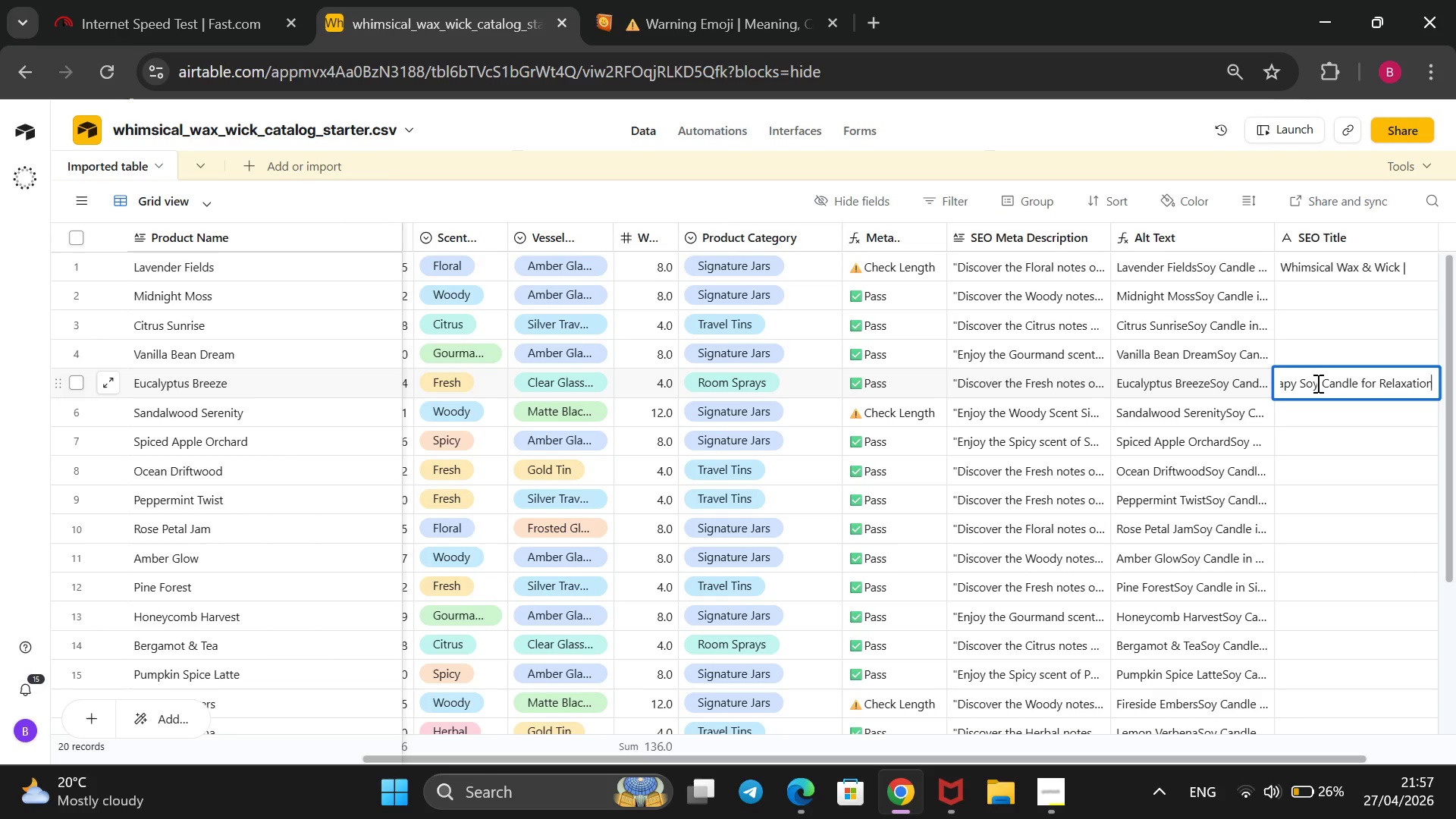 
scroll: coordinate [1316, 383], scroll_direction: up, amount: 3.0
 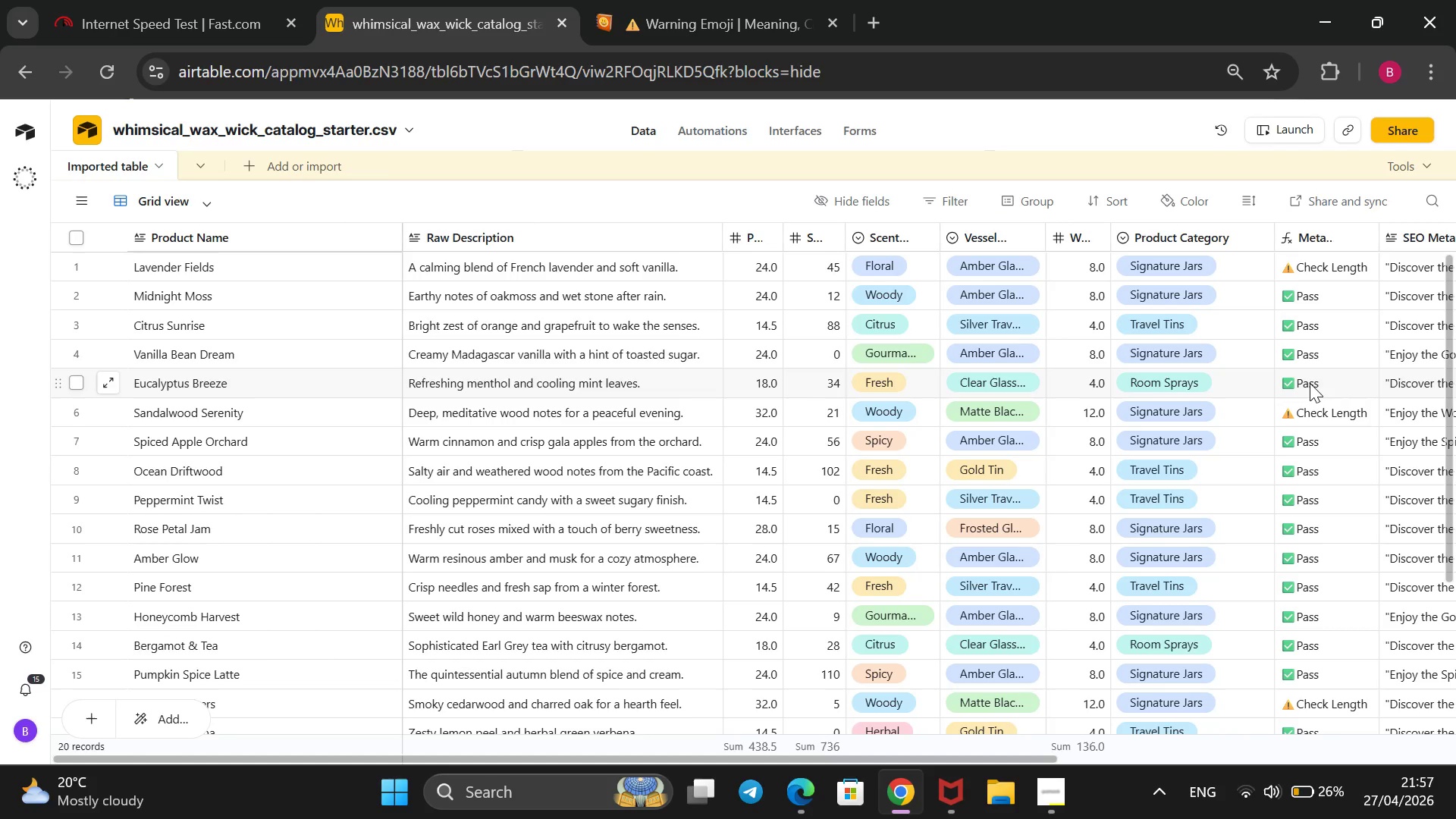 
scroll: coordinate [1309, 383], scroll_direction: down, amount: 3.0
 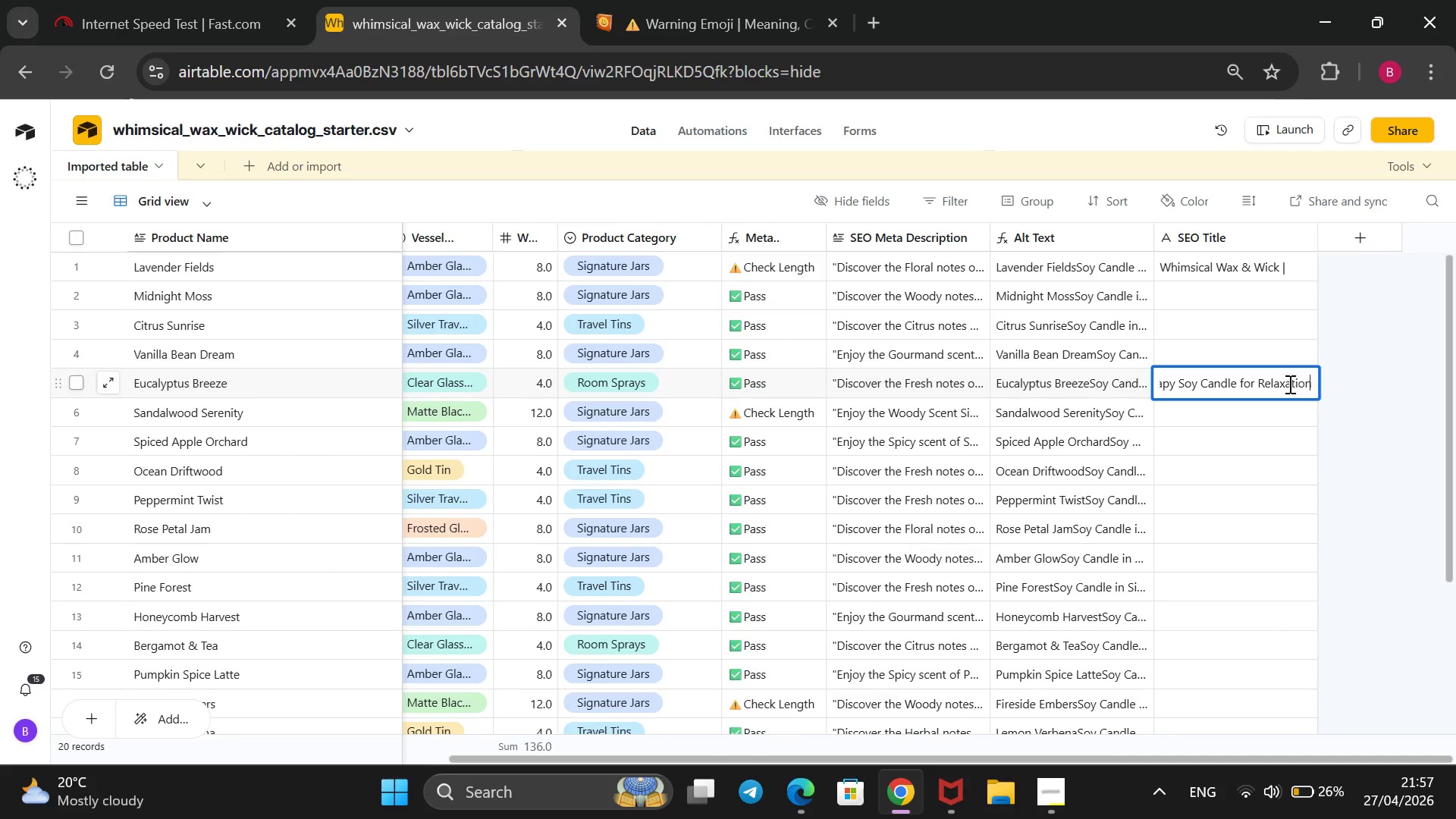 
hold_key(key=ArrowLeft, duration=1.5)
 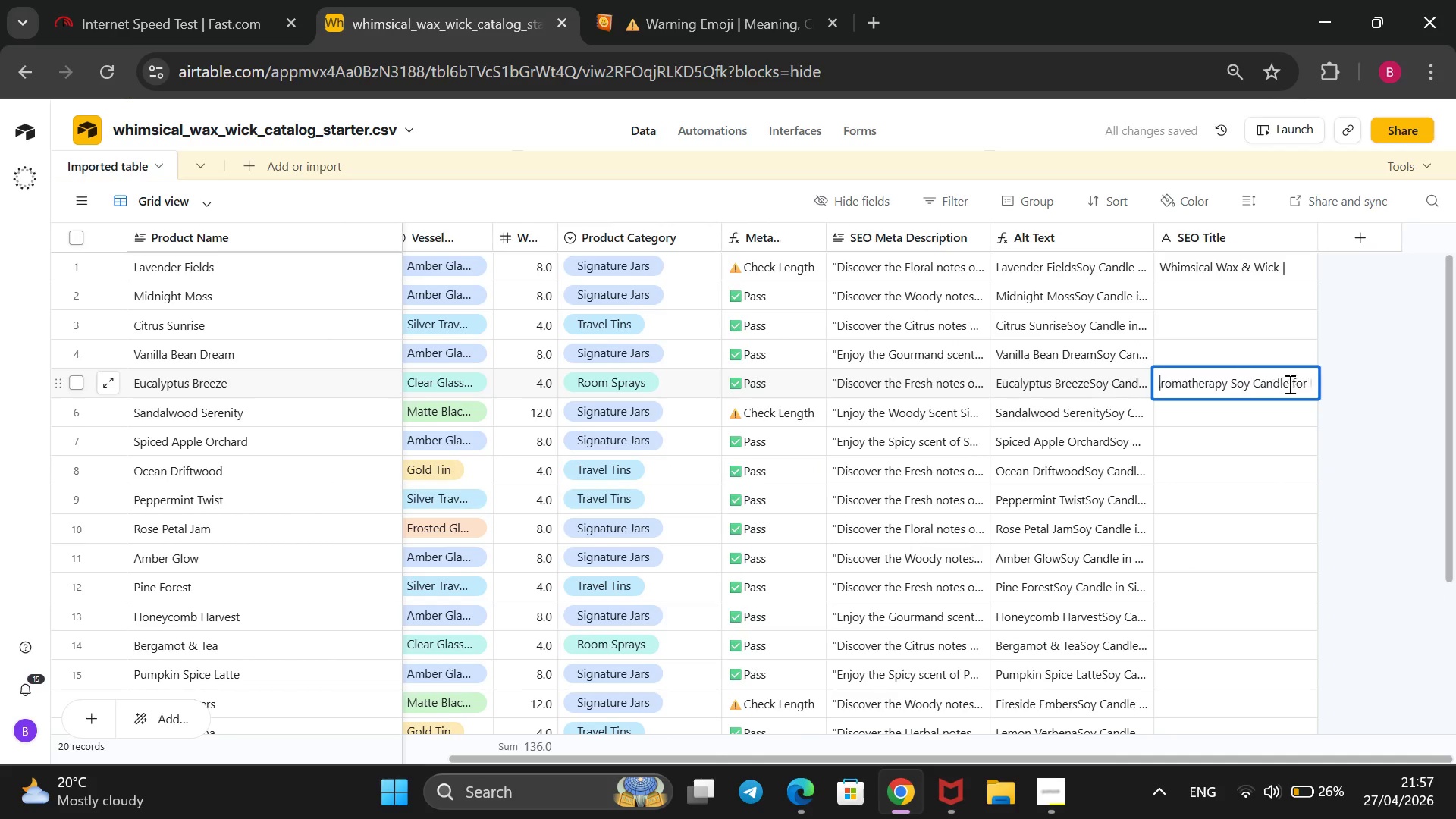 
hold_key(key=ArrowLeft, duration=1.09)
 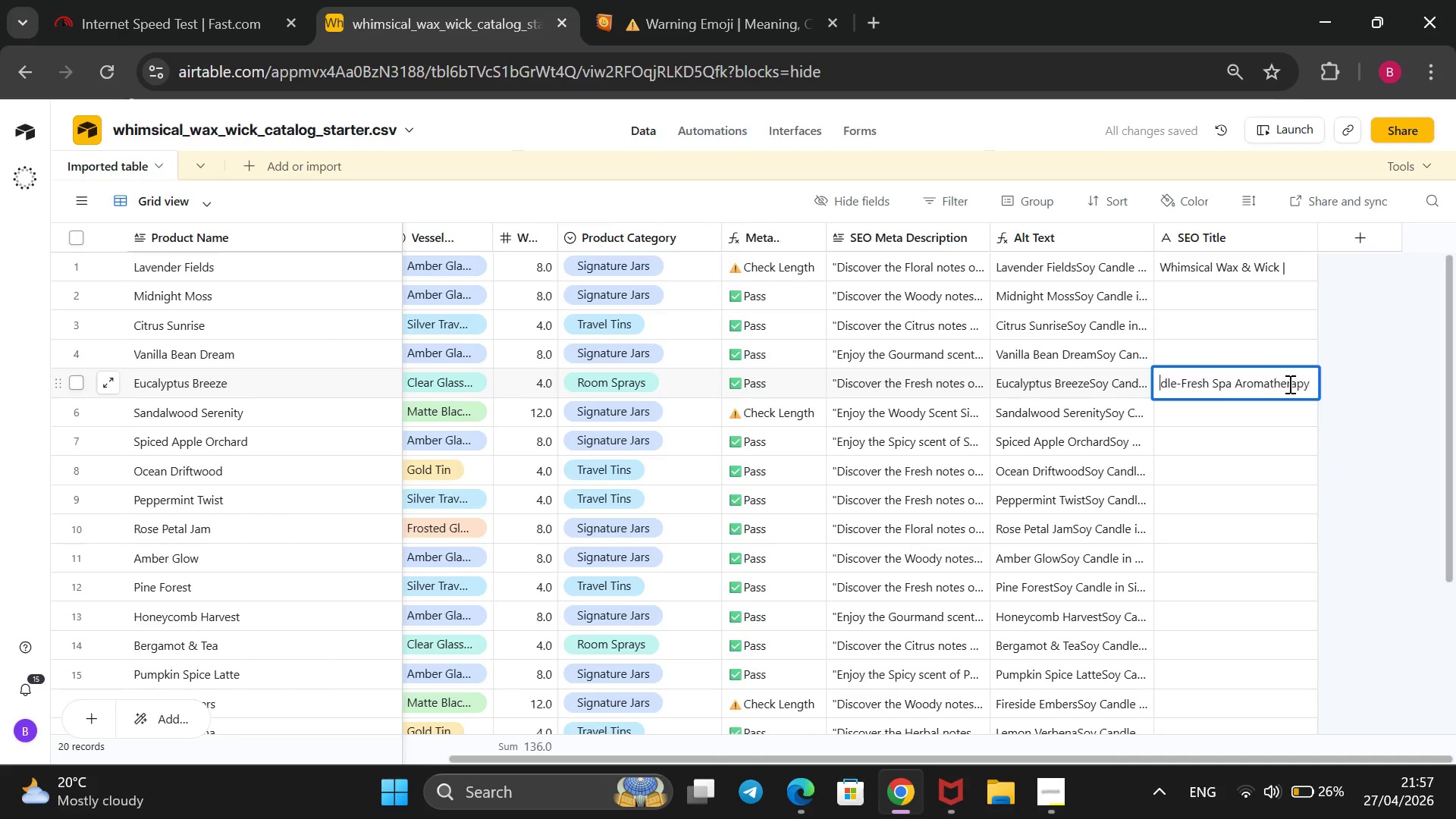 
hold_key(key=ArrowLeft, duration=1.38)
 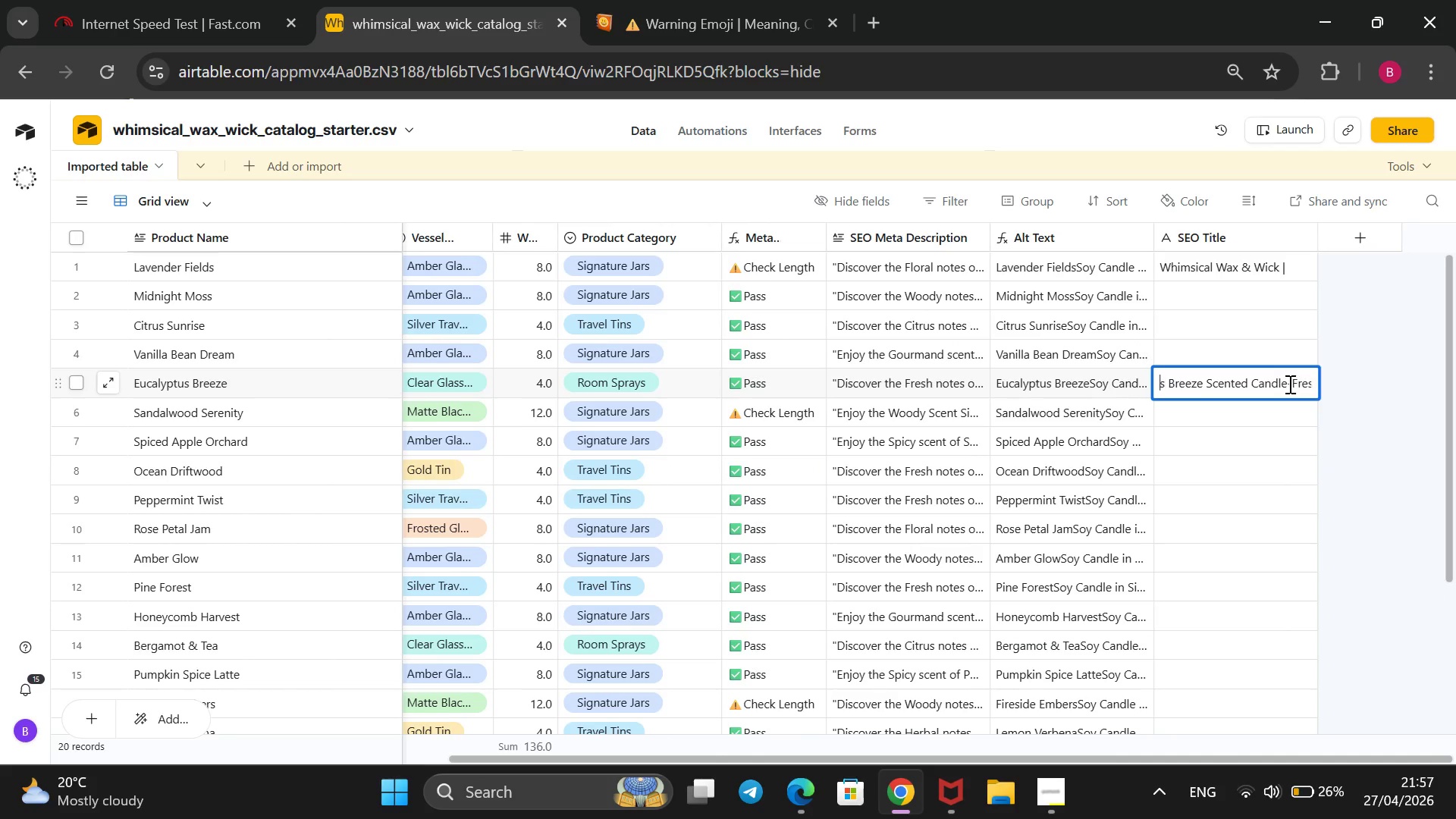 
key(ArrowLeft)
 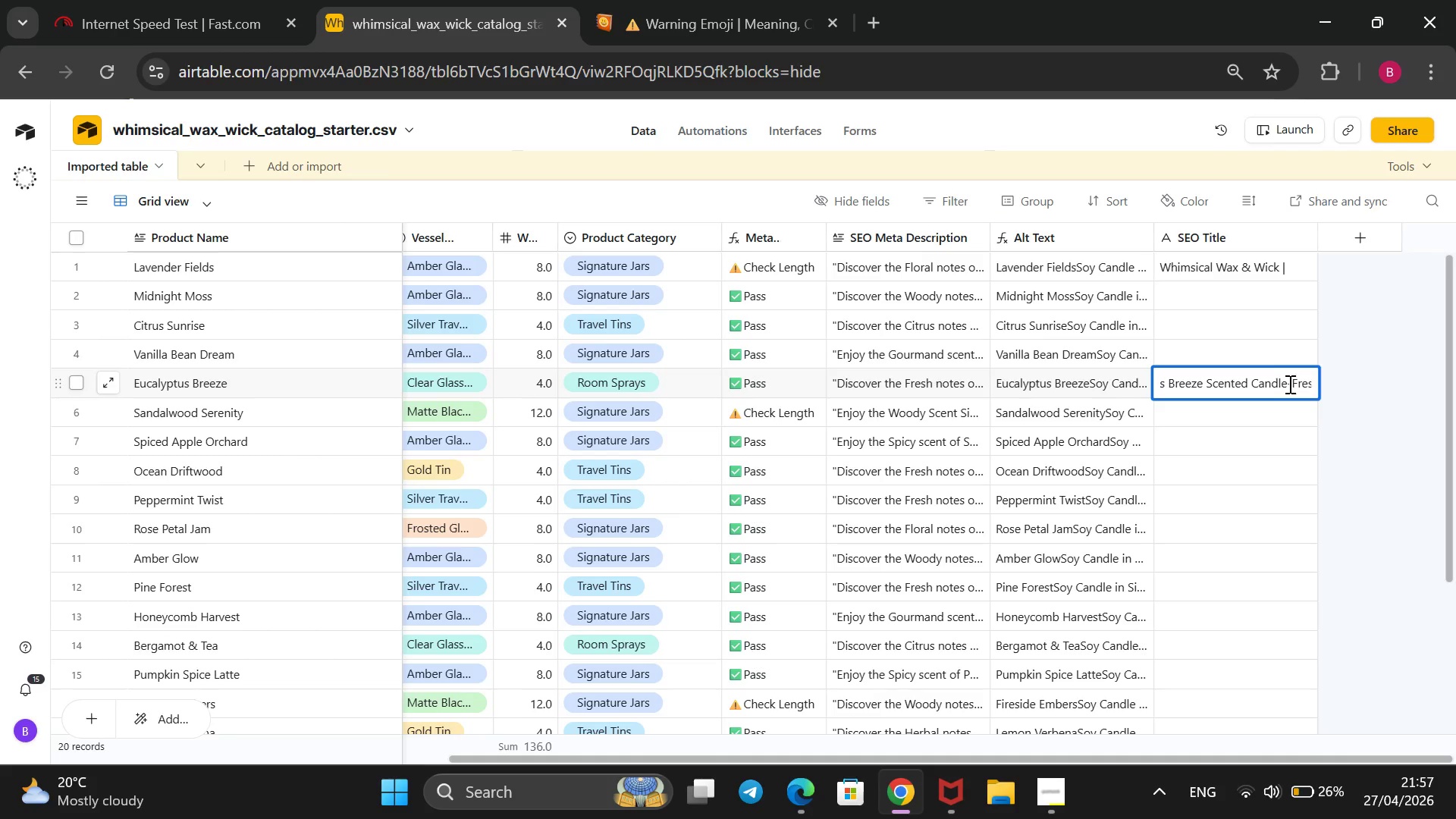 
key(ArrowLeft)
 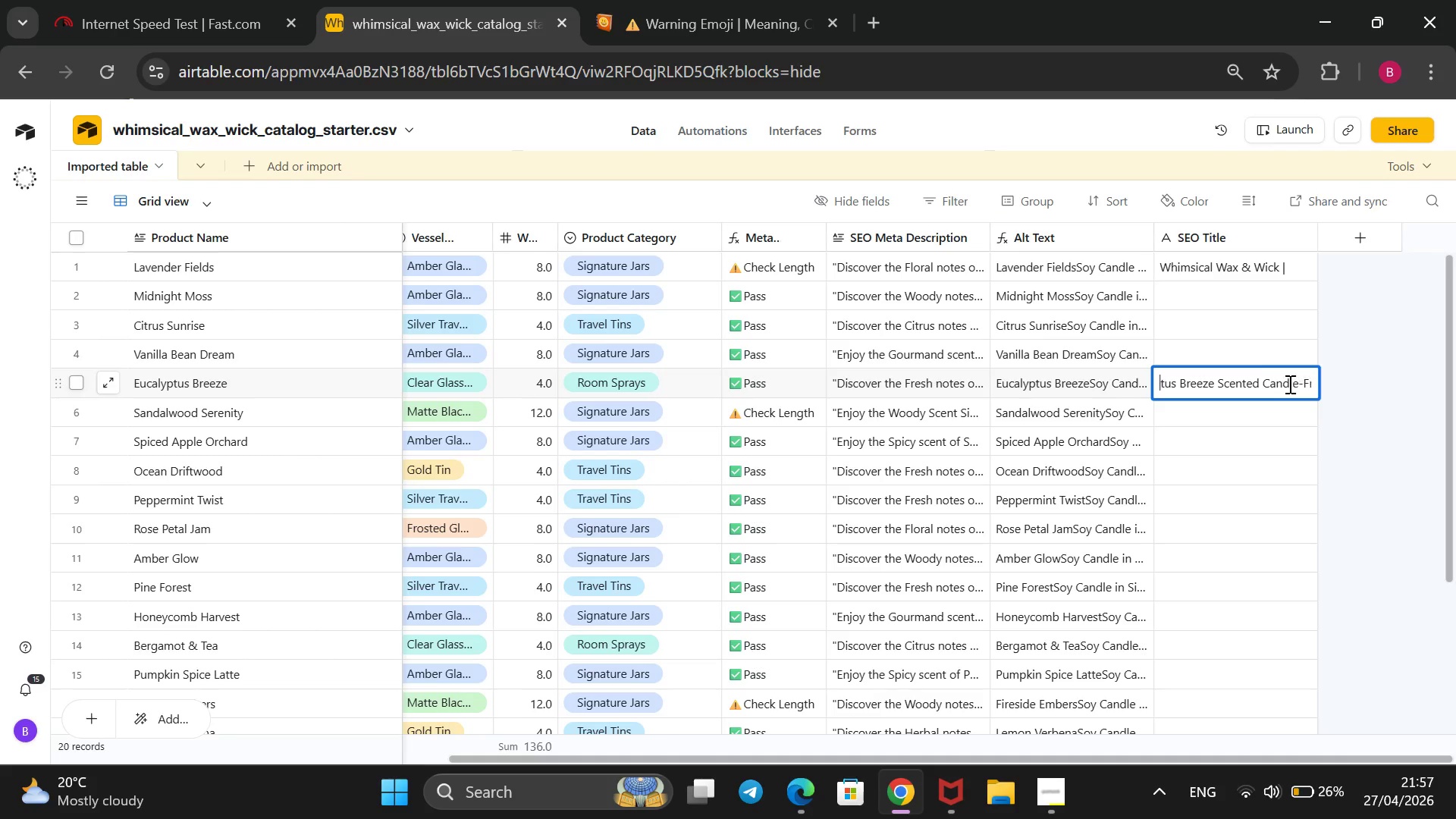 
key(ArrowLeft)
 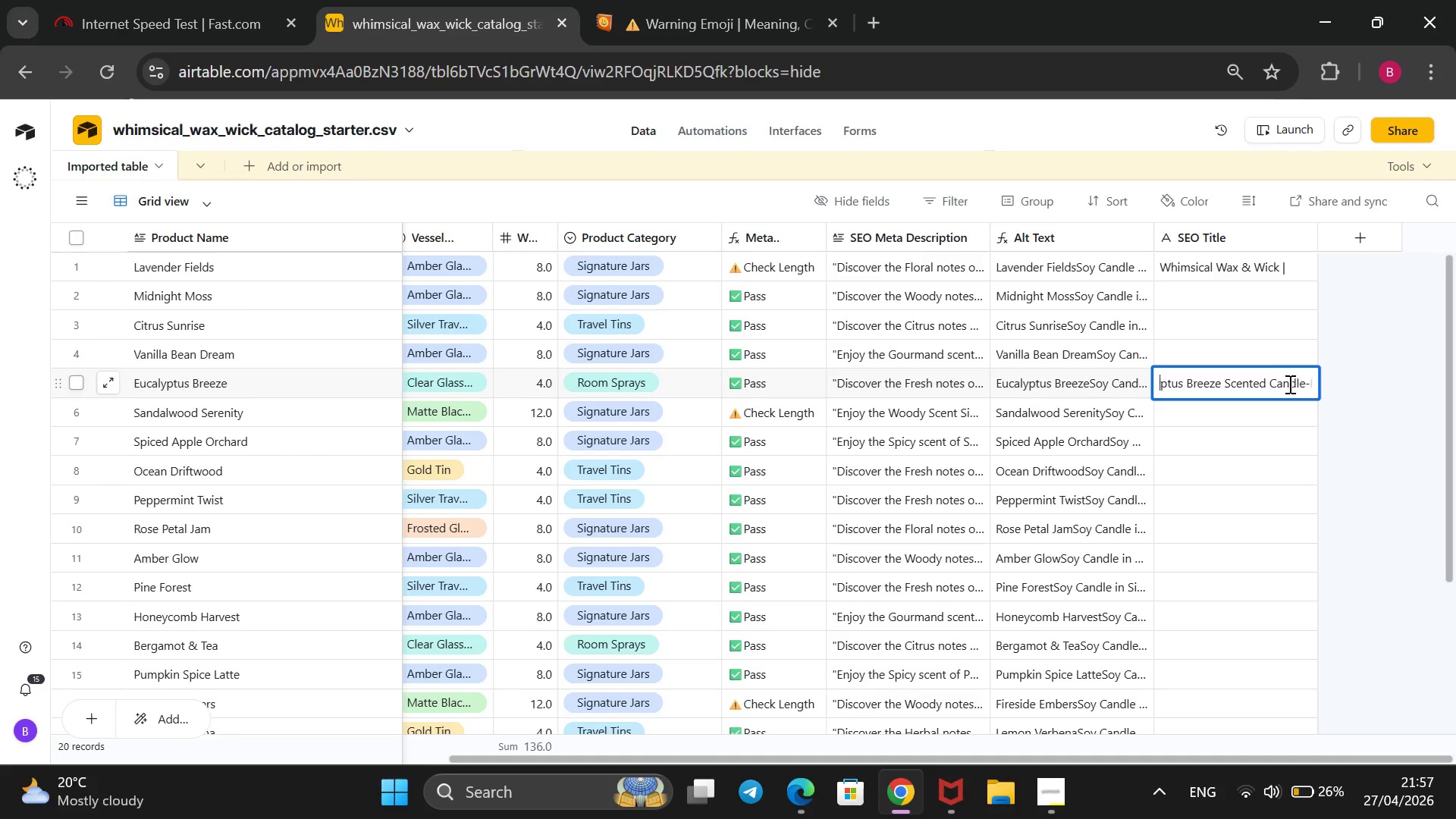 
key(ArrowLeft)
 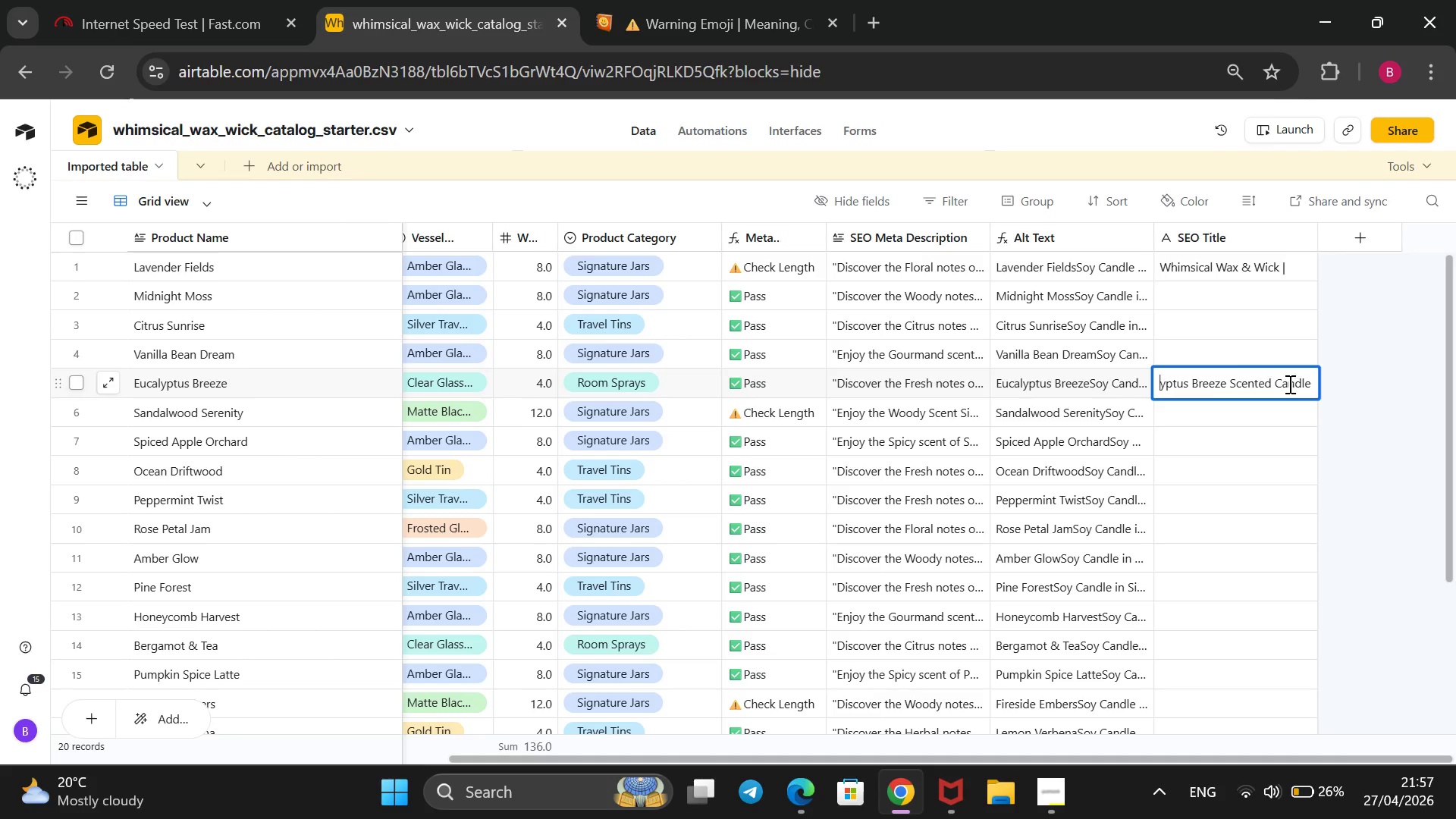 
hold_key(key=ArrowLeft, duration=1.02)
 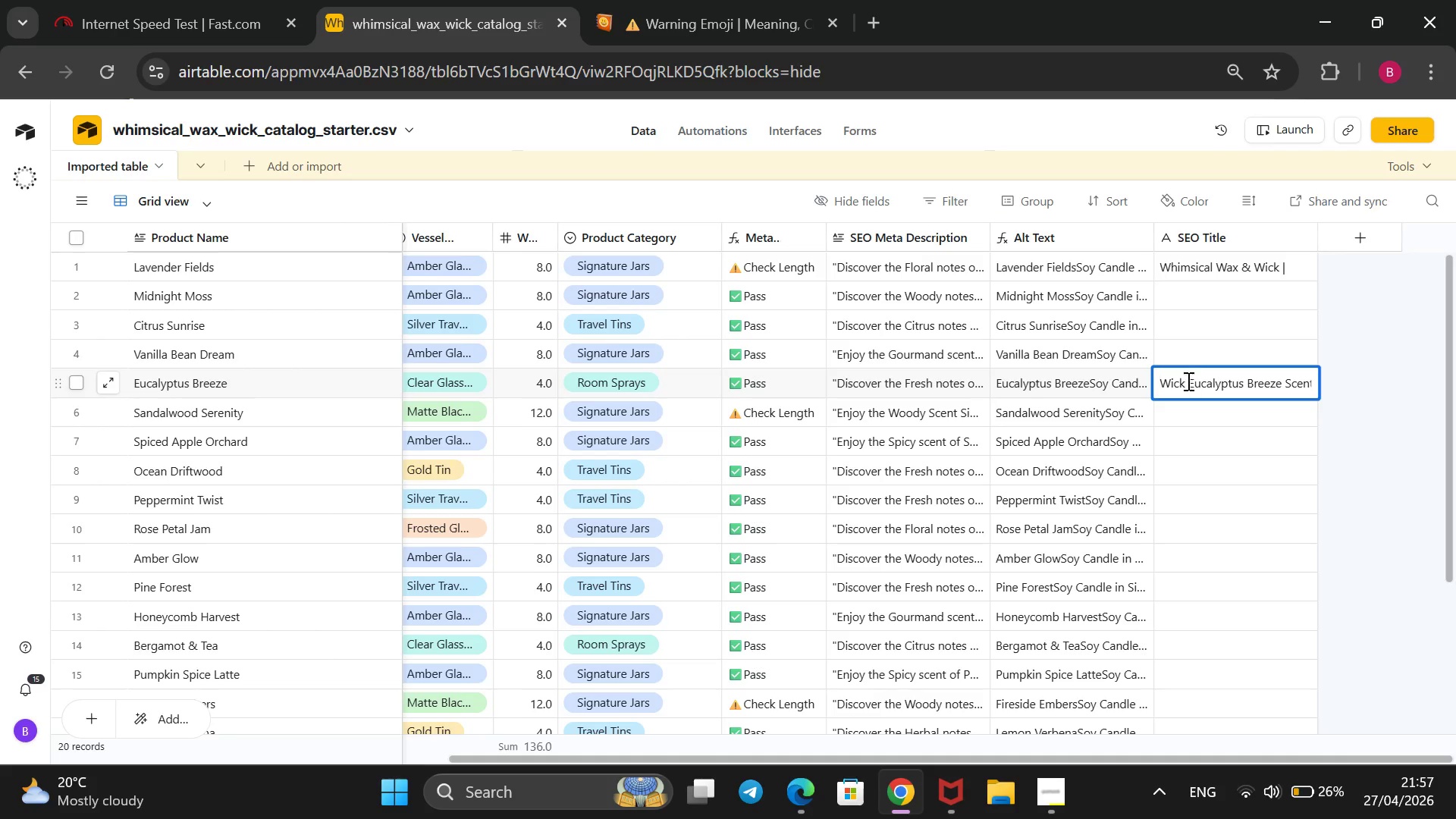 
left_click_drag(start_coordinate=[1187, 381], to_coordinate=[1159, 381])
 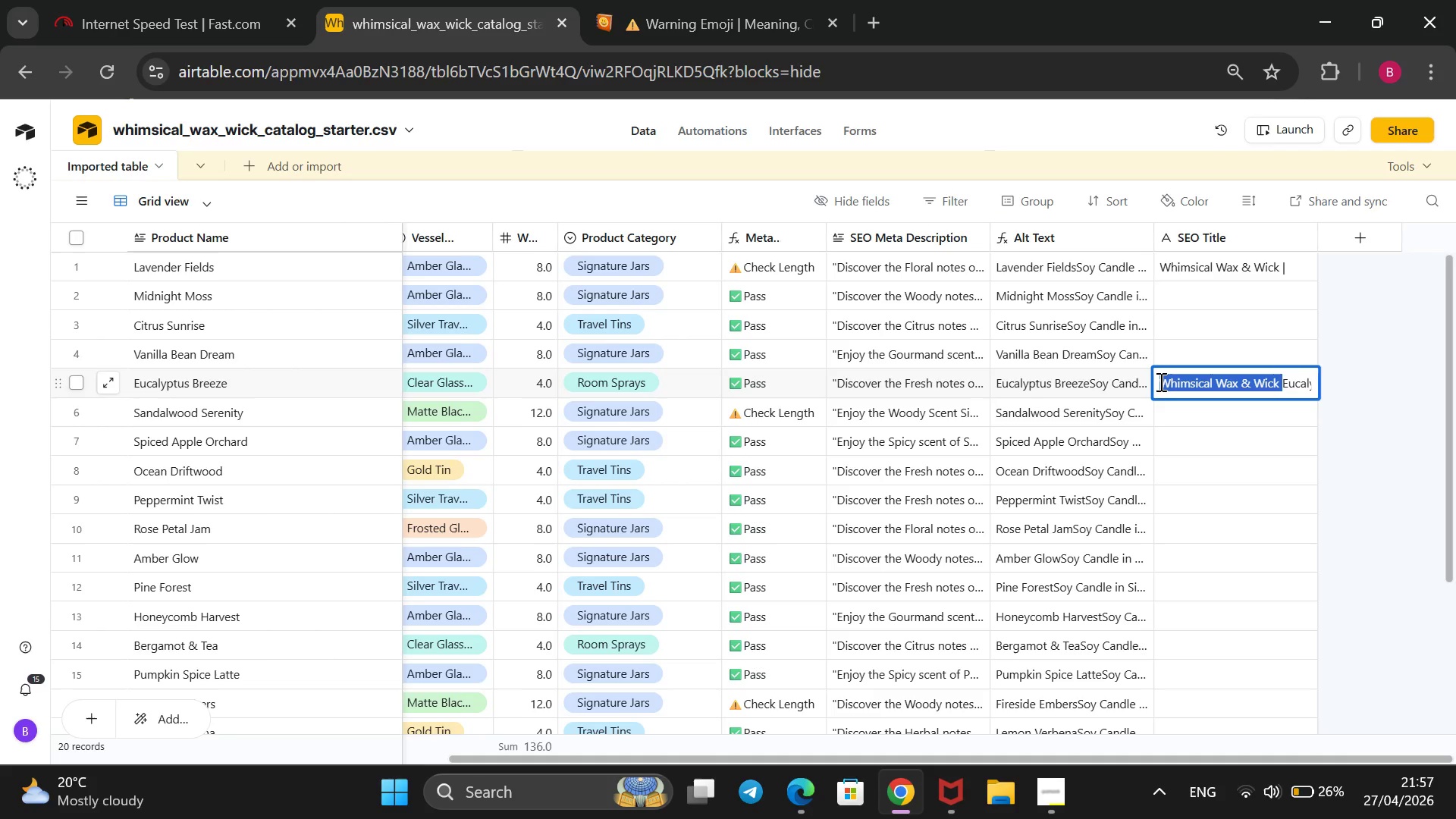 
key(Control+C)
 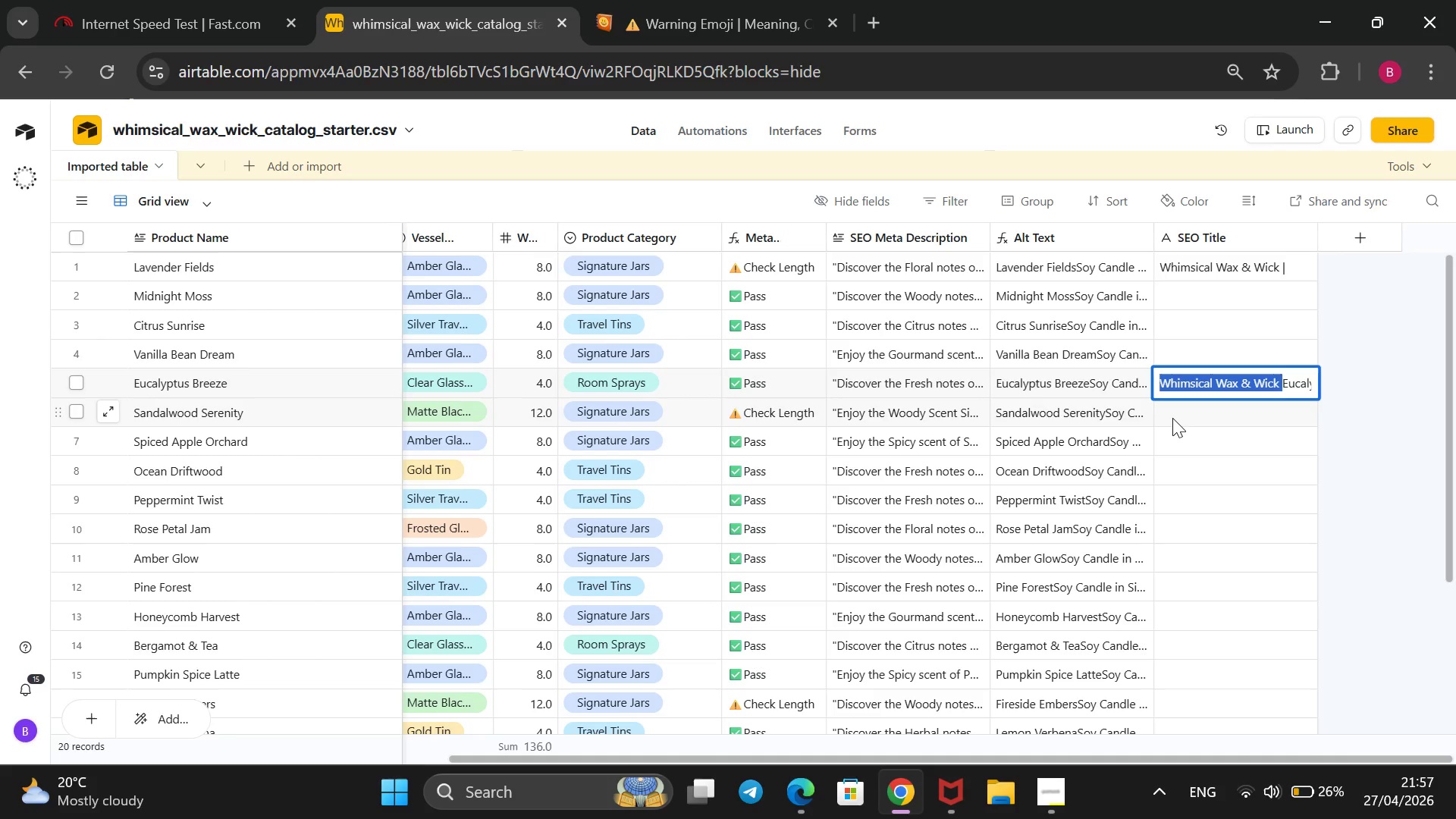 
key(Enter)
 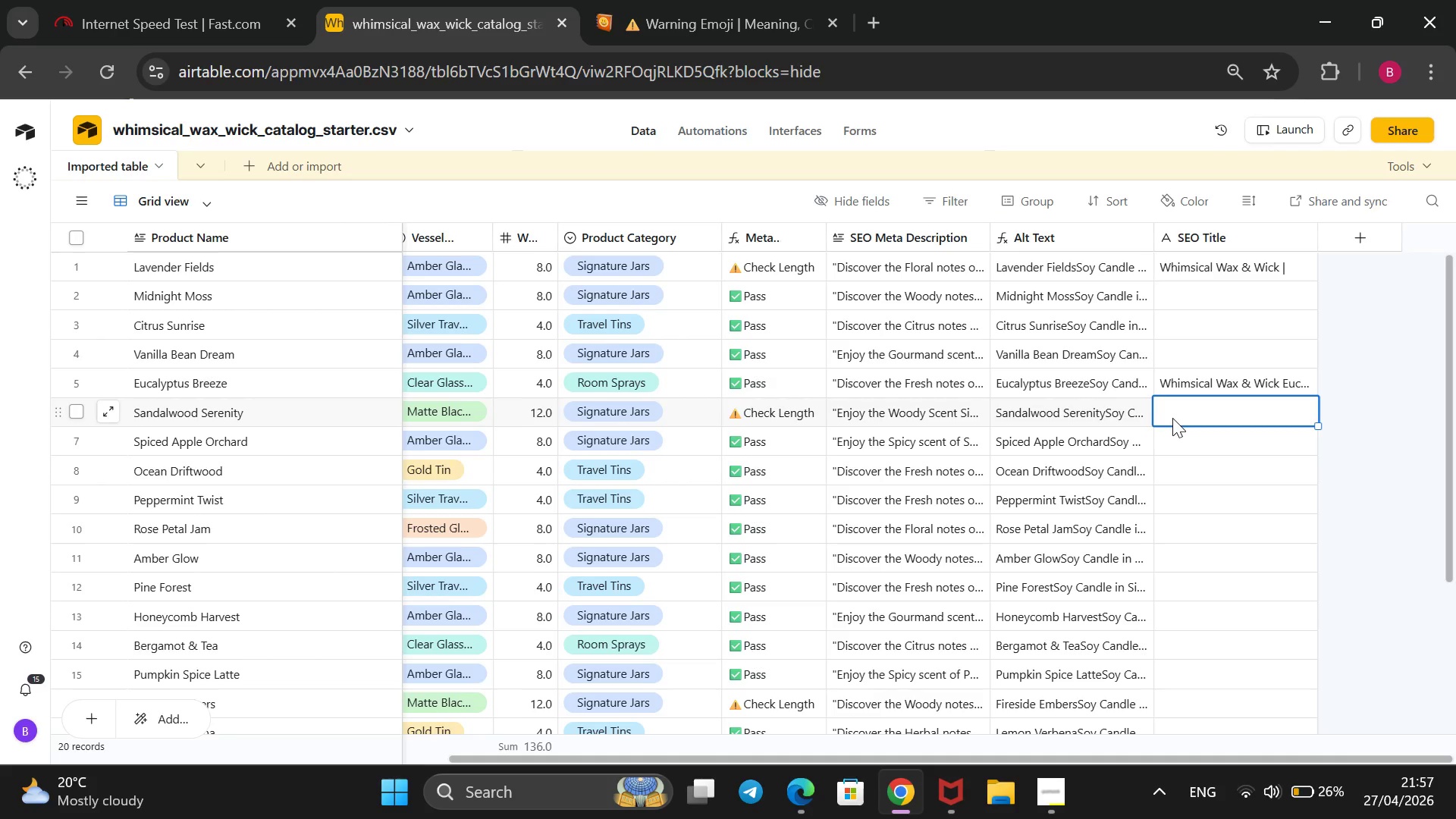 
key(Control+V)
 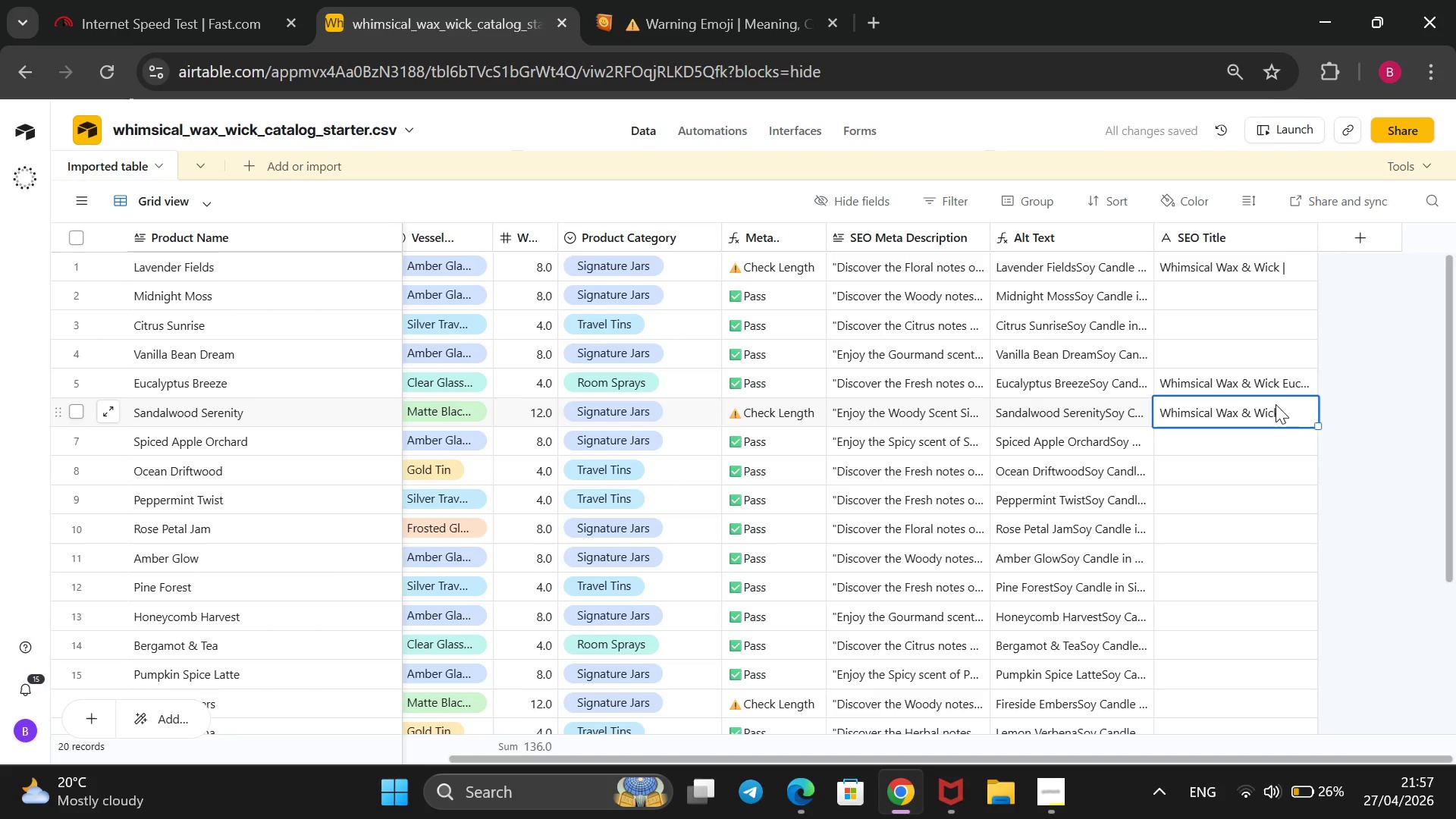 
left_click([1285, 414])
 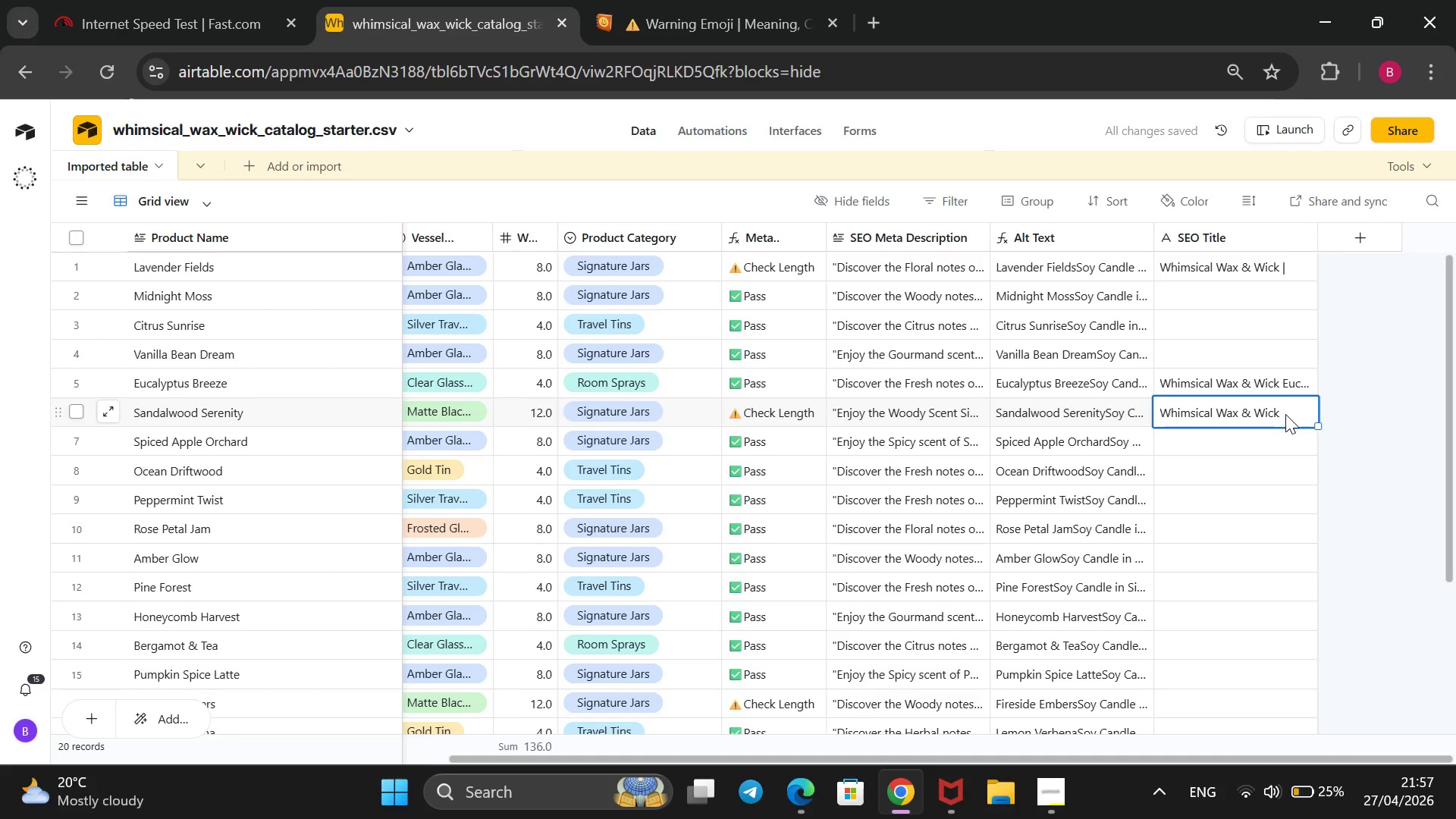 
left_click([1285, 414])
 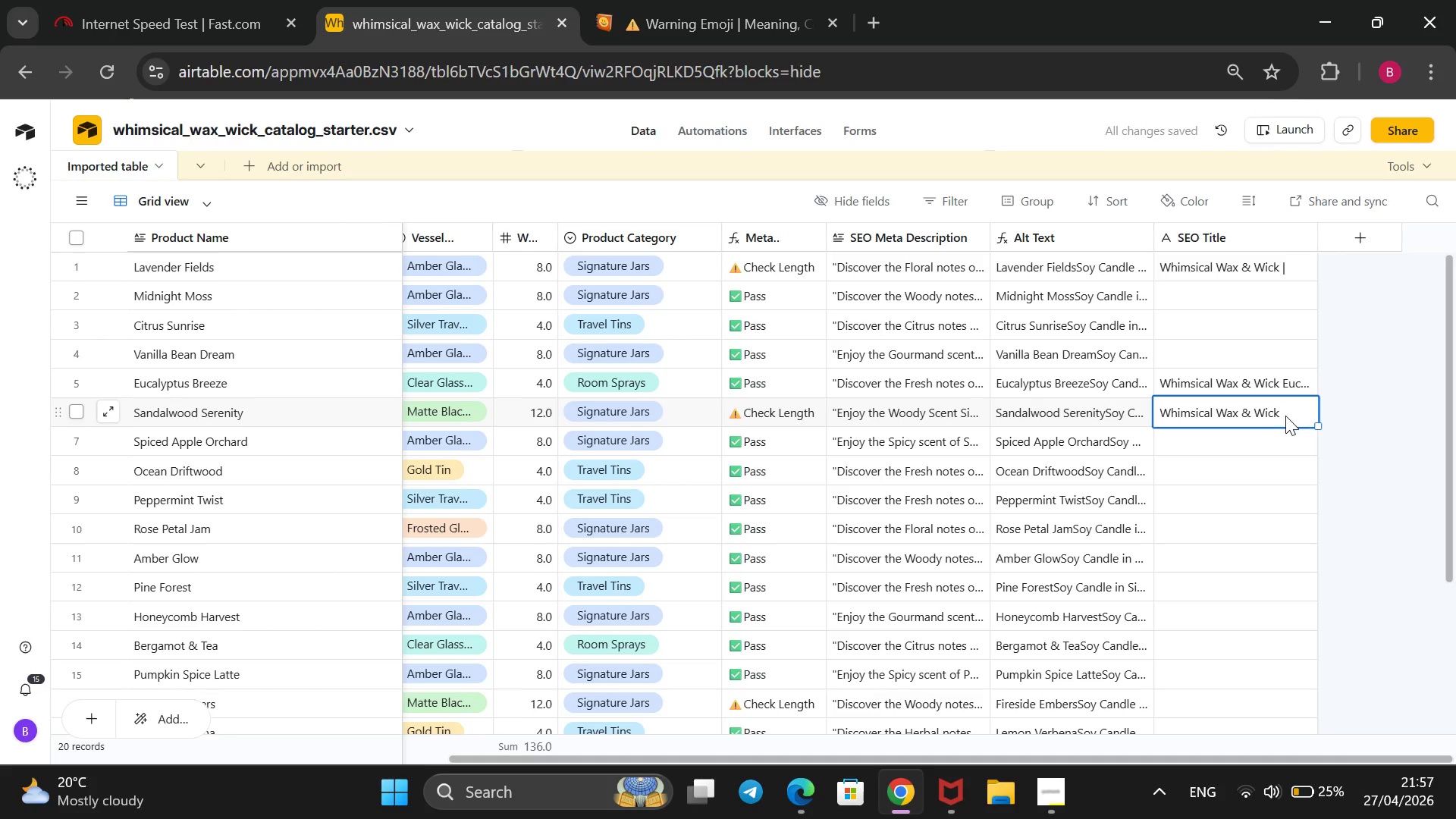 
double_click([1285, 414])
 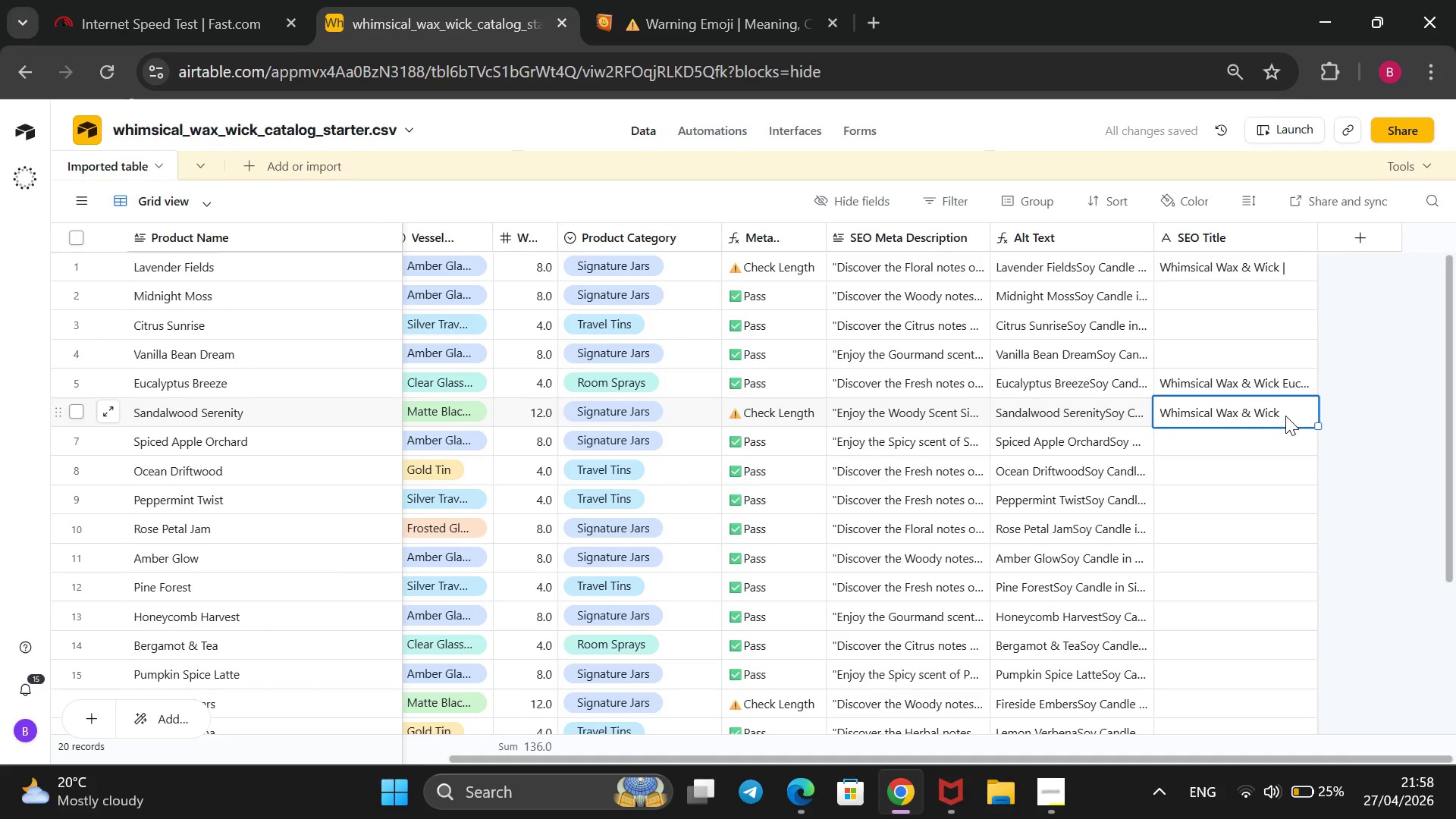 
double_click([1285, 410])
 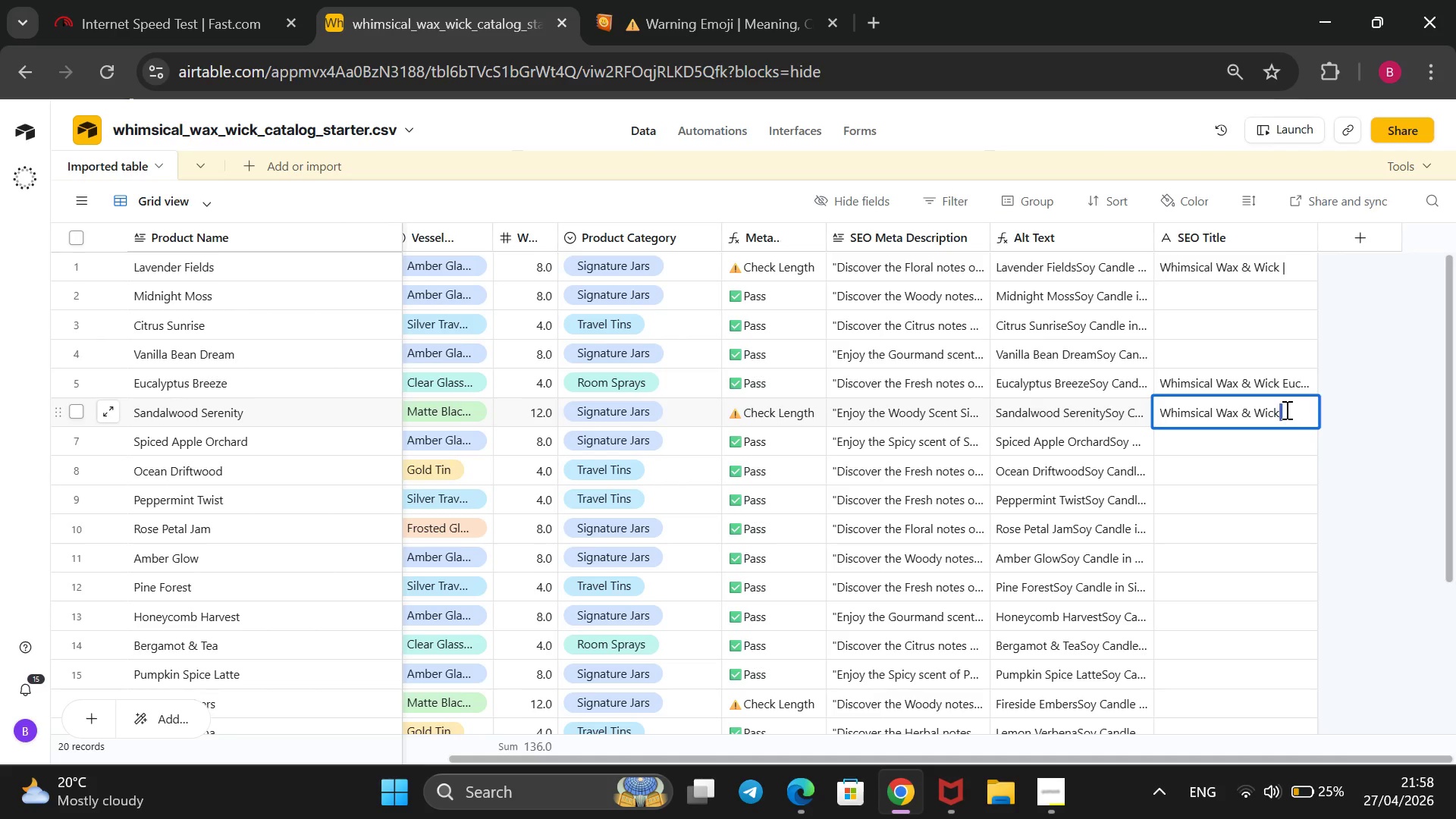 
left_click([1285, 410])
 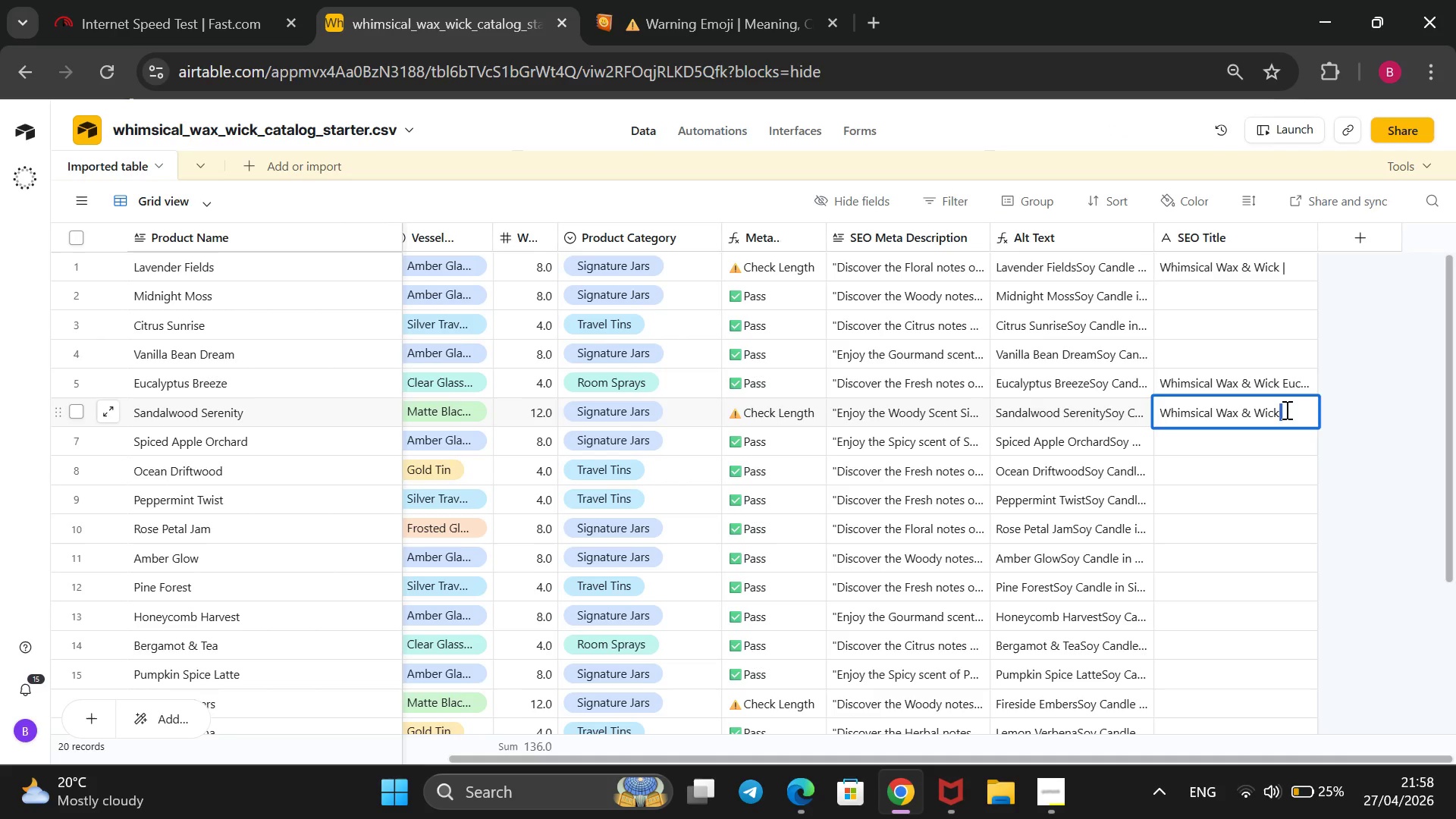 
type( sa)
key(Backspace)
key(Backspace)
type(Sandalwood Serenity Ca)
 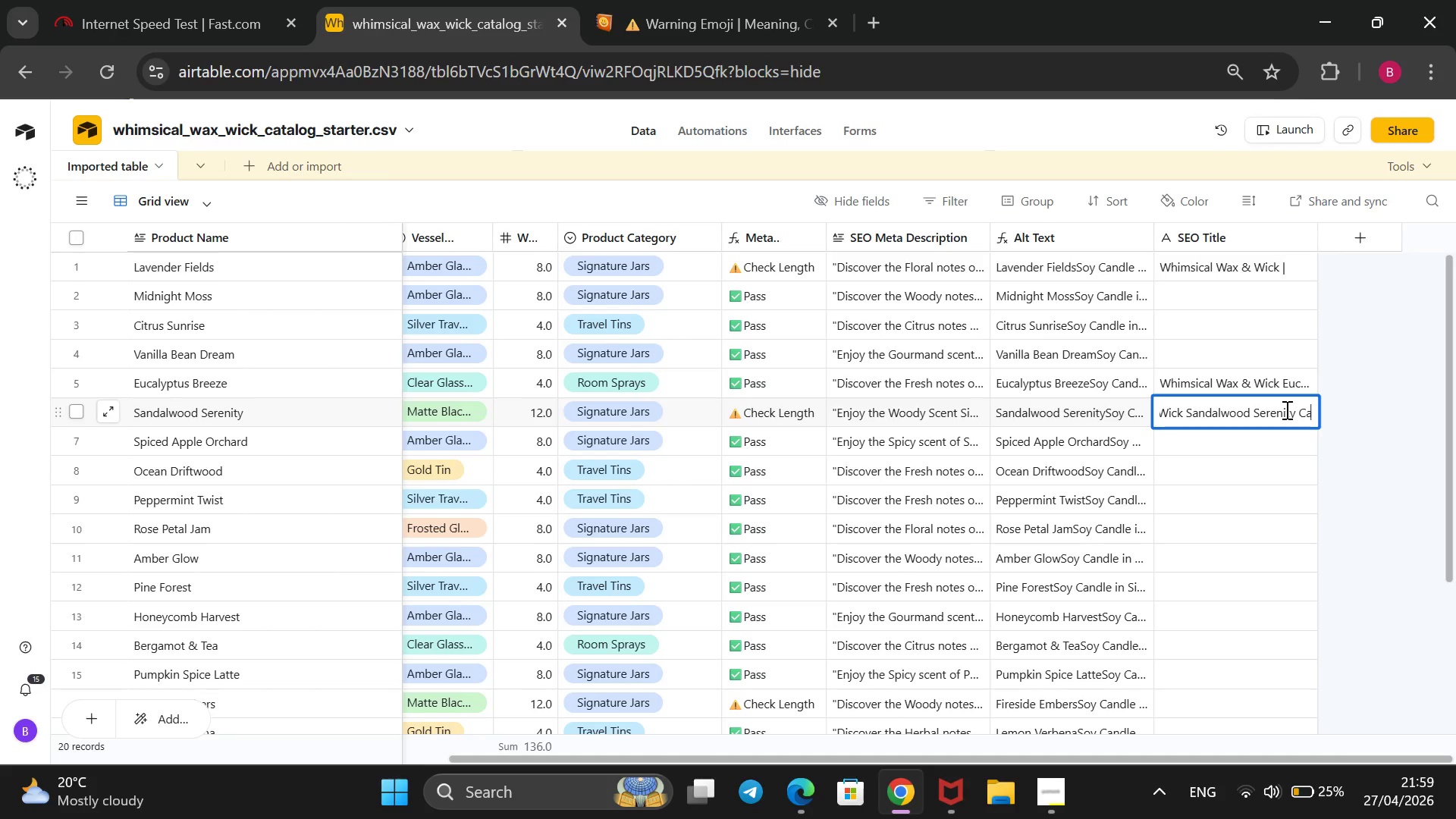 
wait(54.95)
 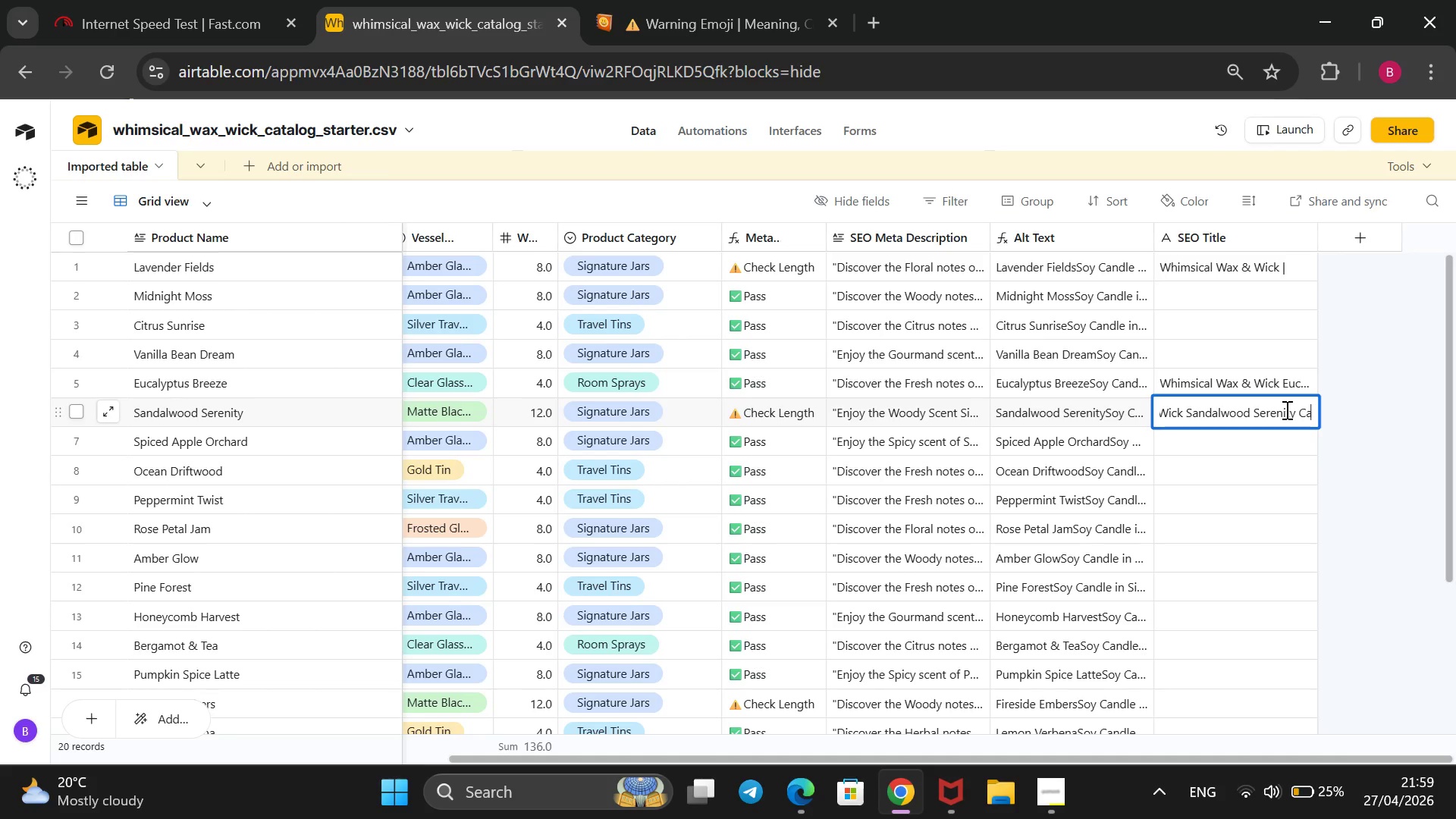 
left_click_drag(start_coordinate=[1305, 410], to_coordinate=[1157, 400])
 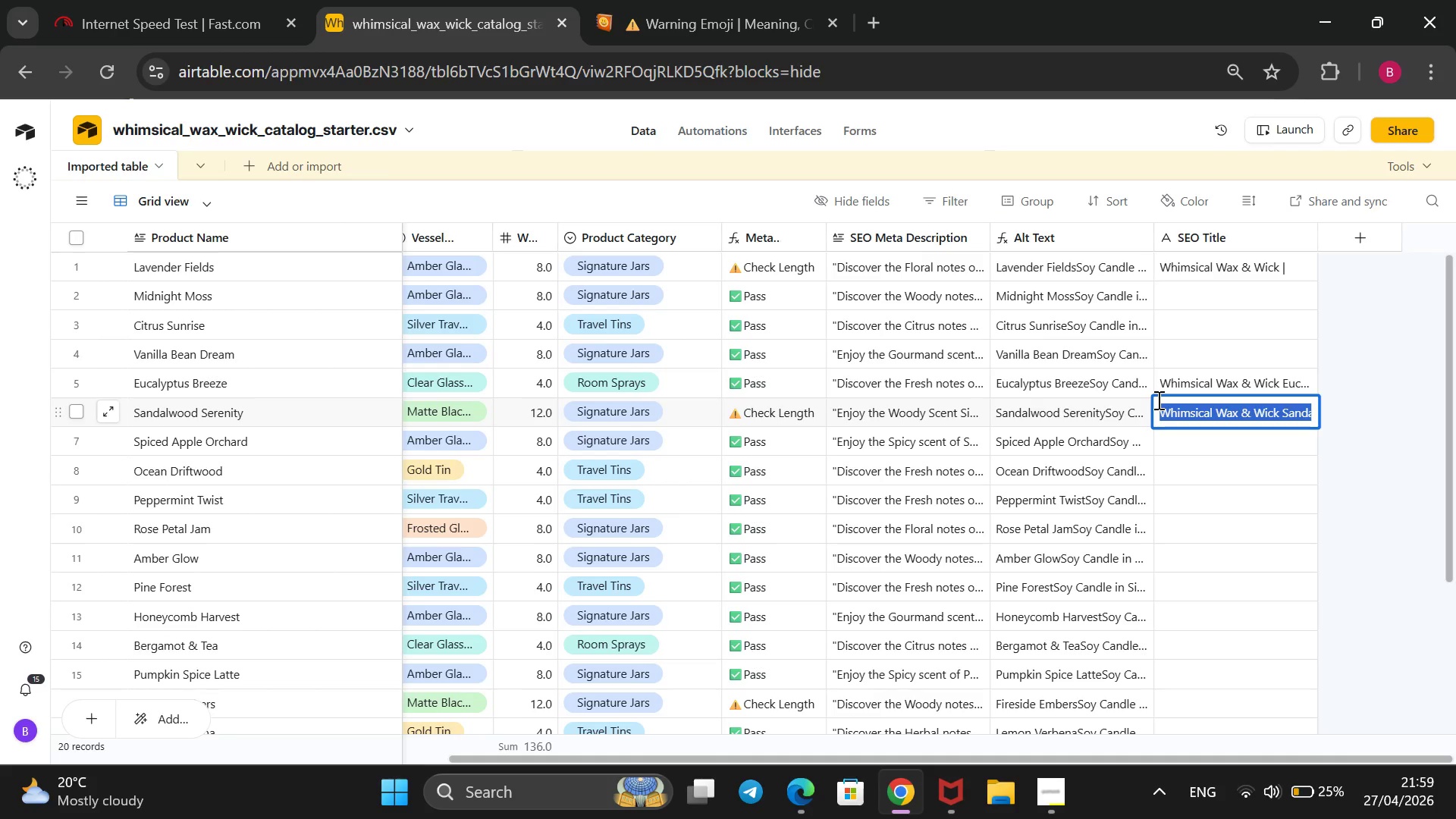 
key(Backspace)
 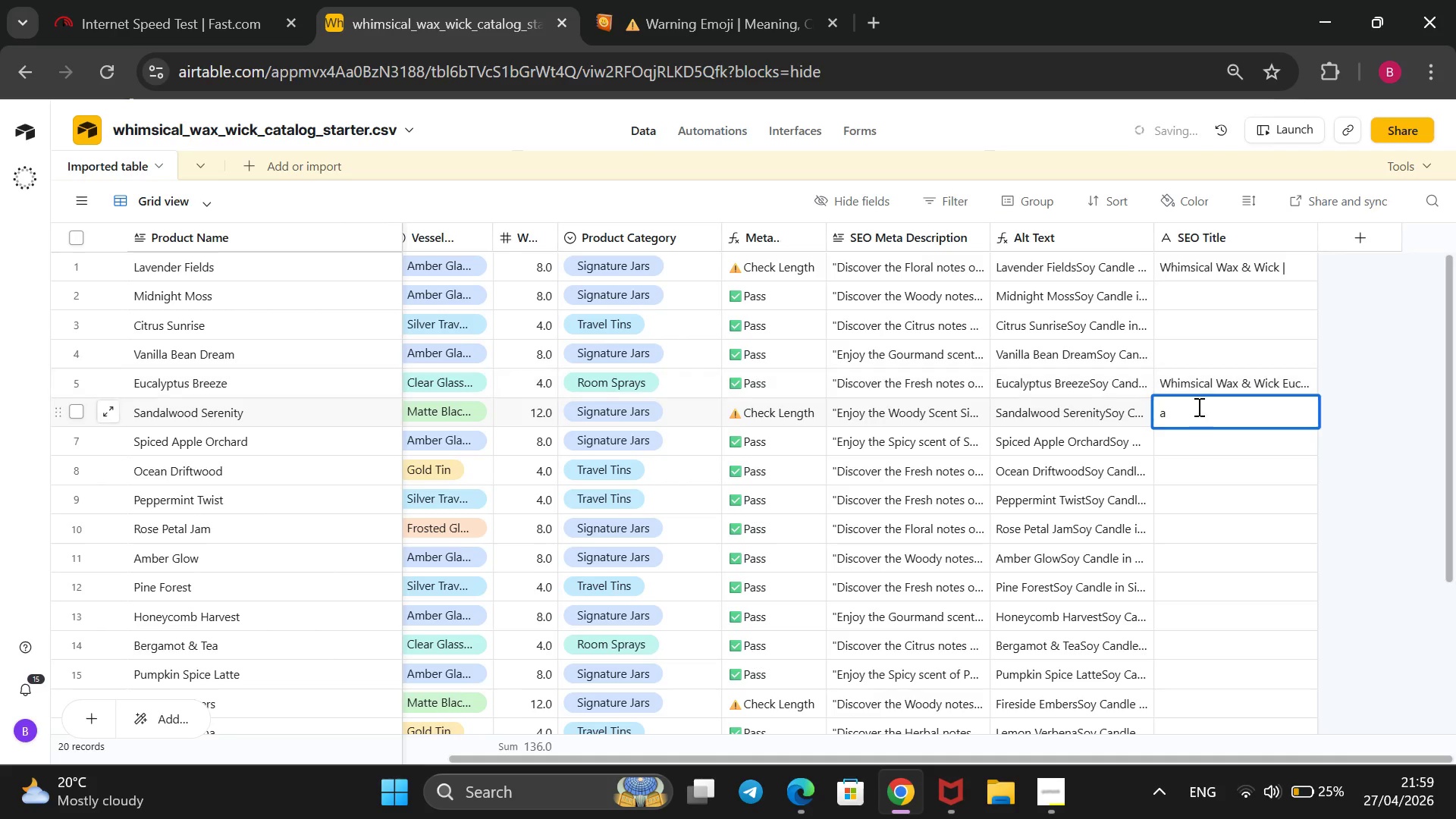 
left_click([1189, 412])
 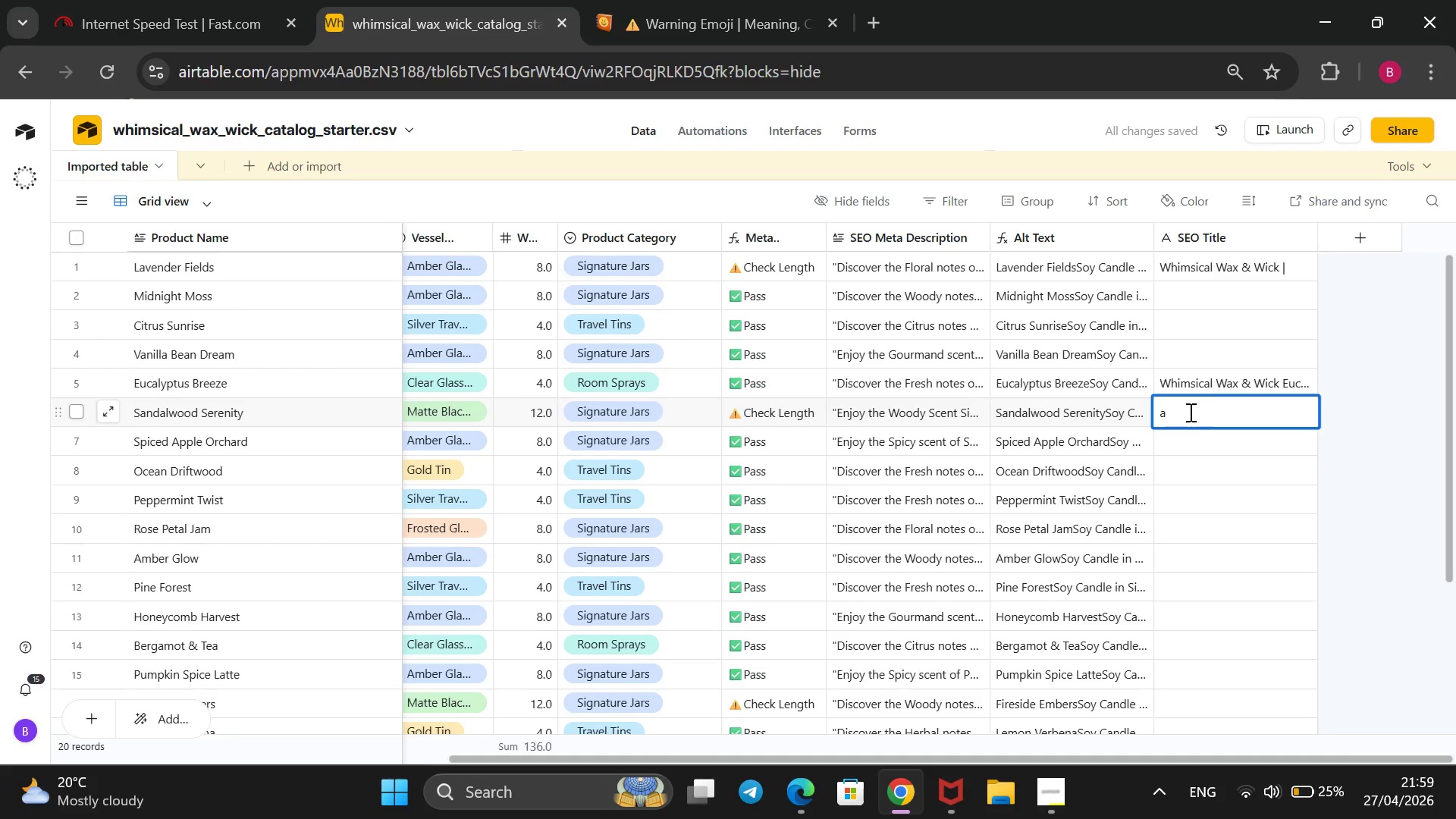 
key(Backspace)
 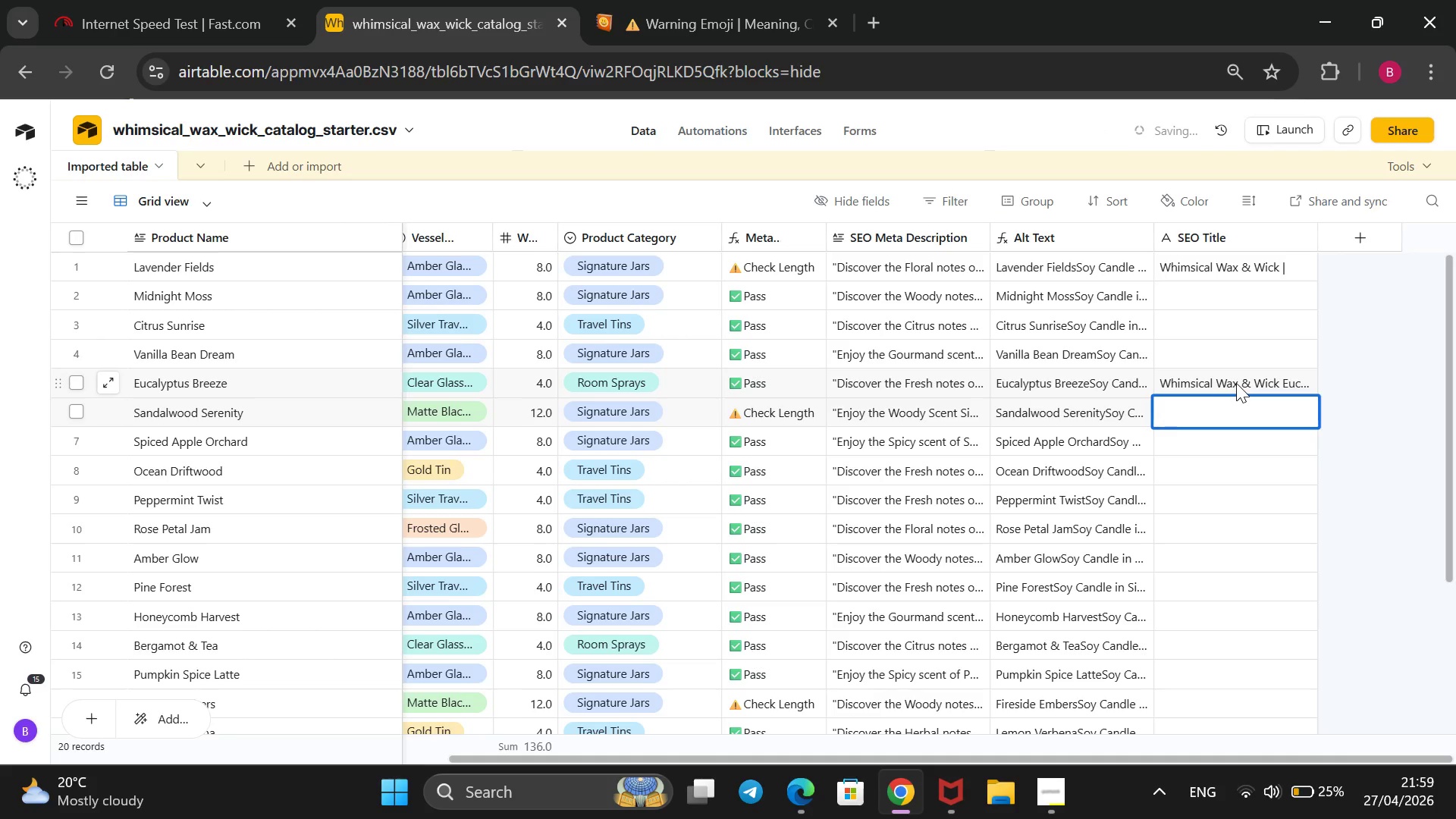 
left_click([1237, 383])
 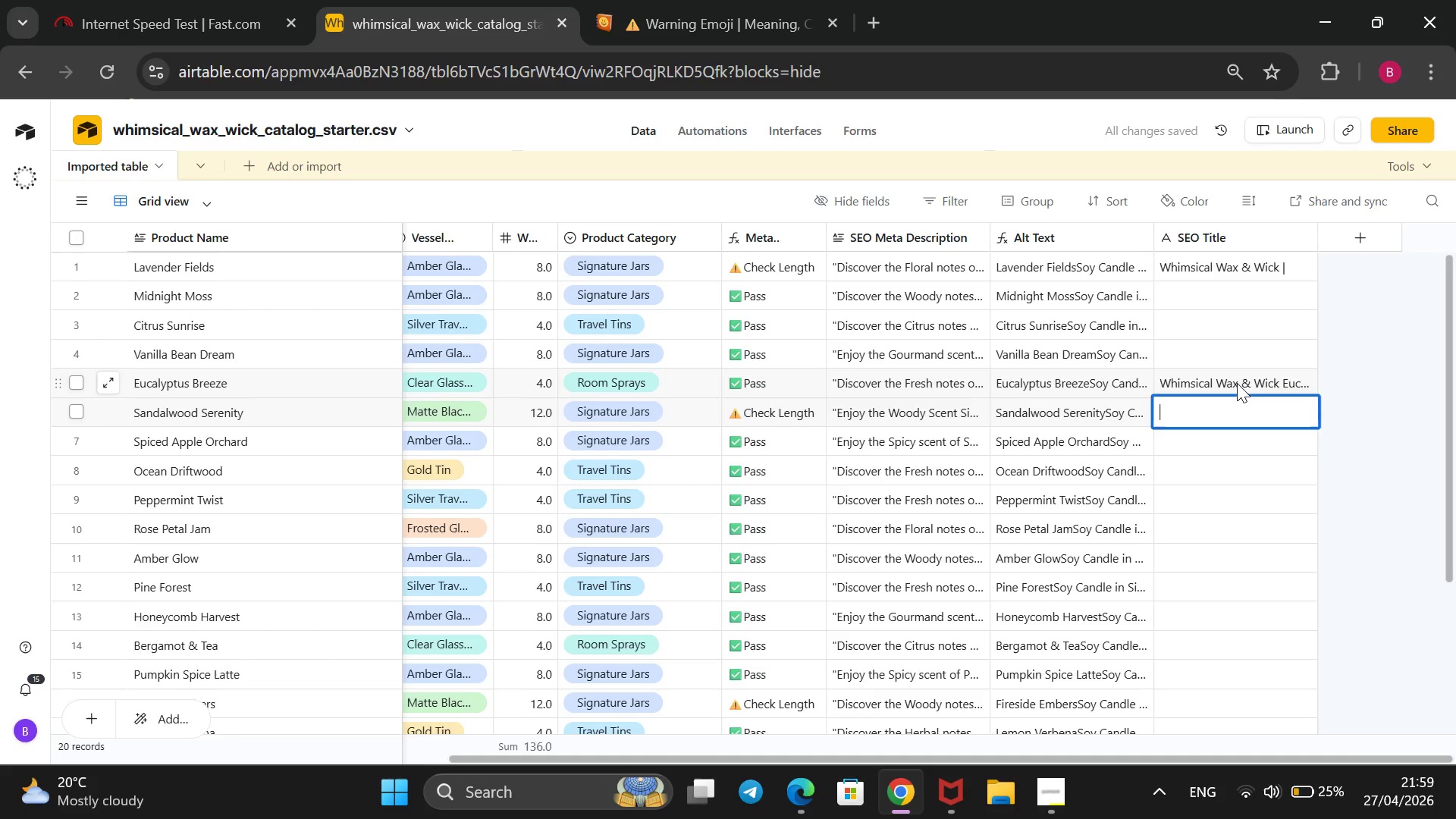 
double_click([1237, 383])
 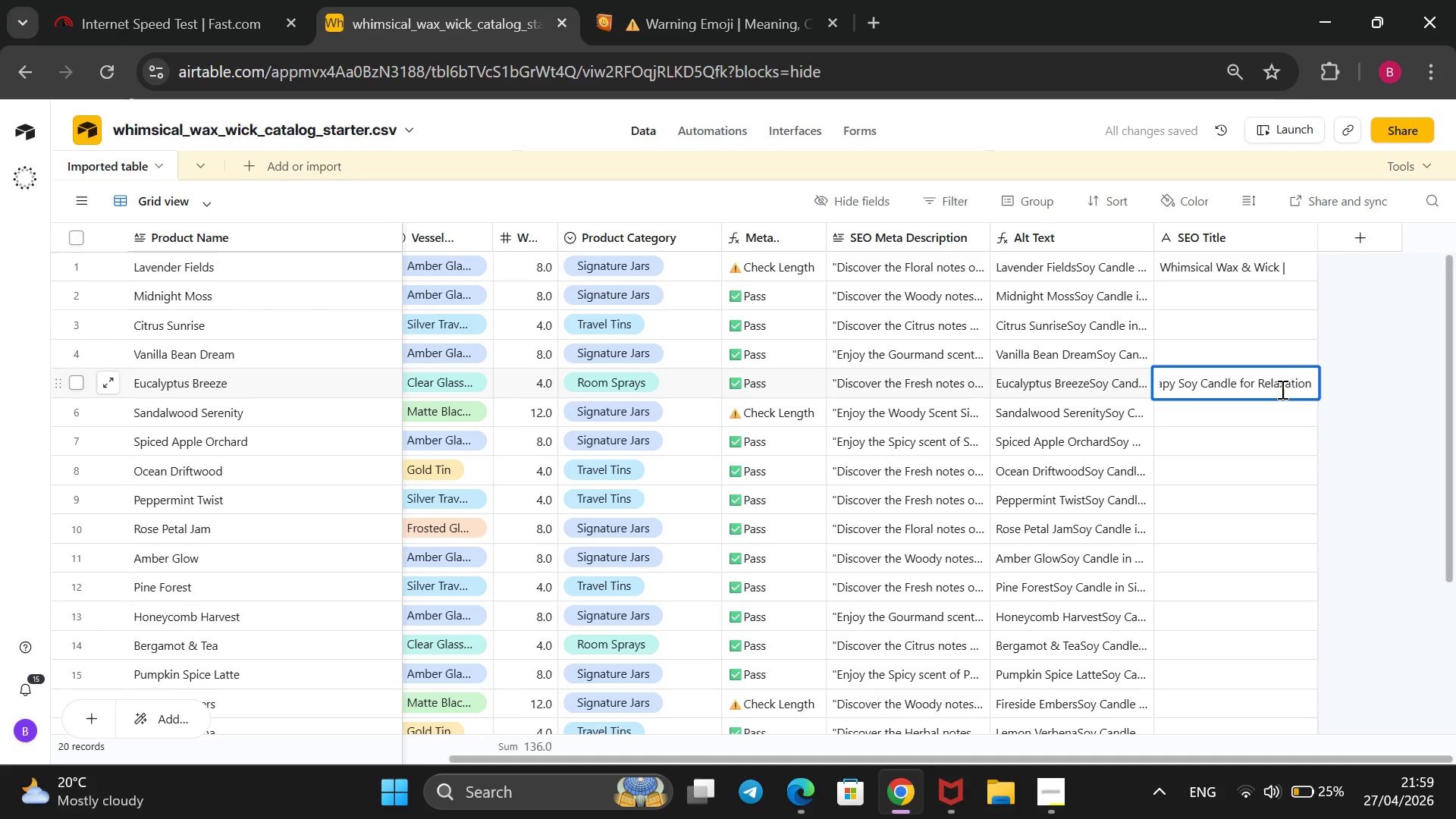 
wait(5.45)
 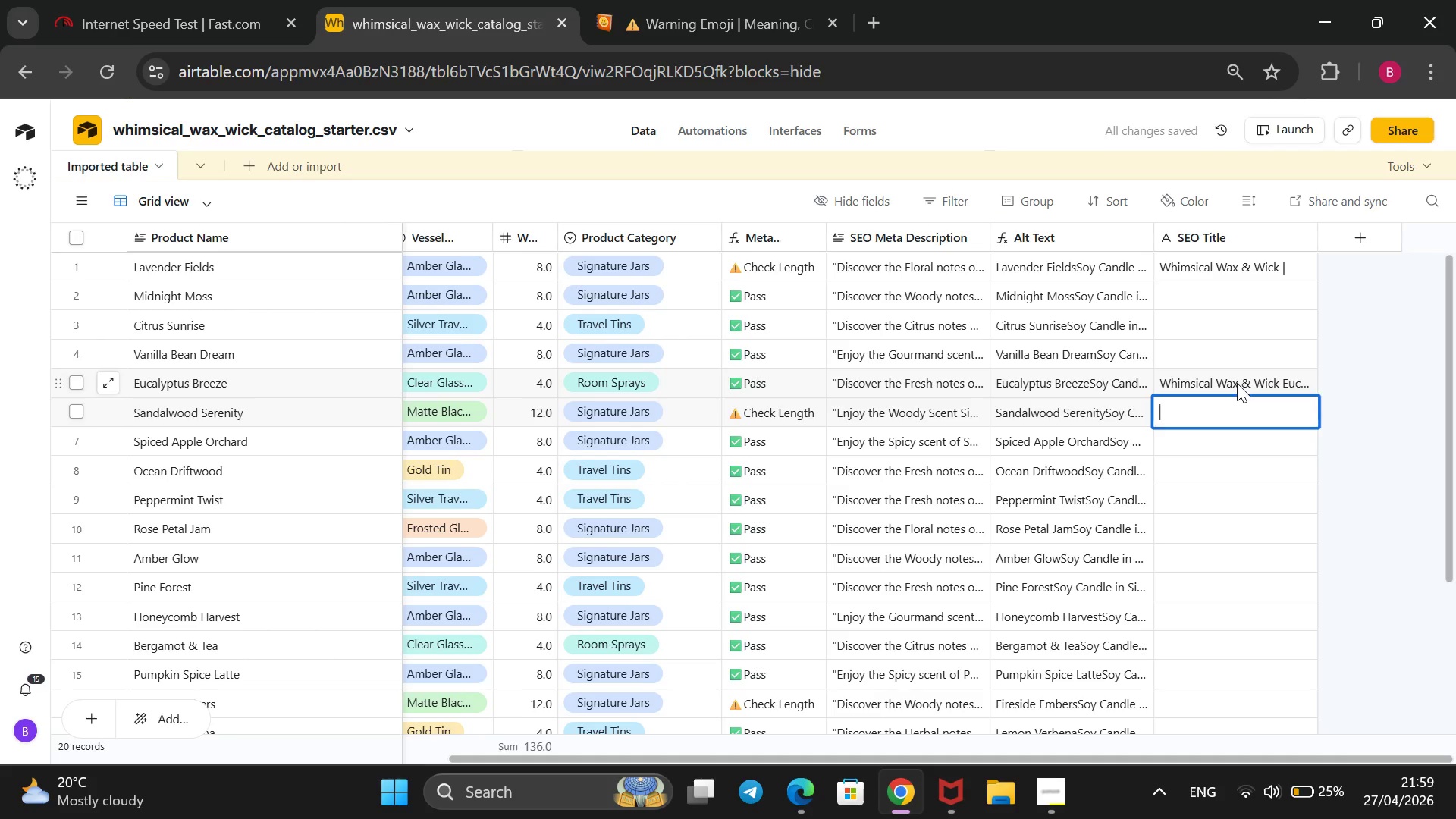 
left_click_drag(start_coordinate=[1310, 381], to_coordinate=[1134, 384])
 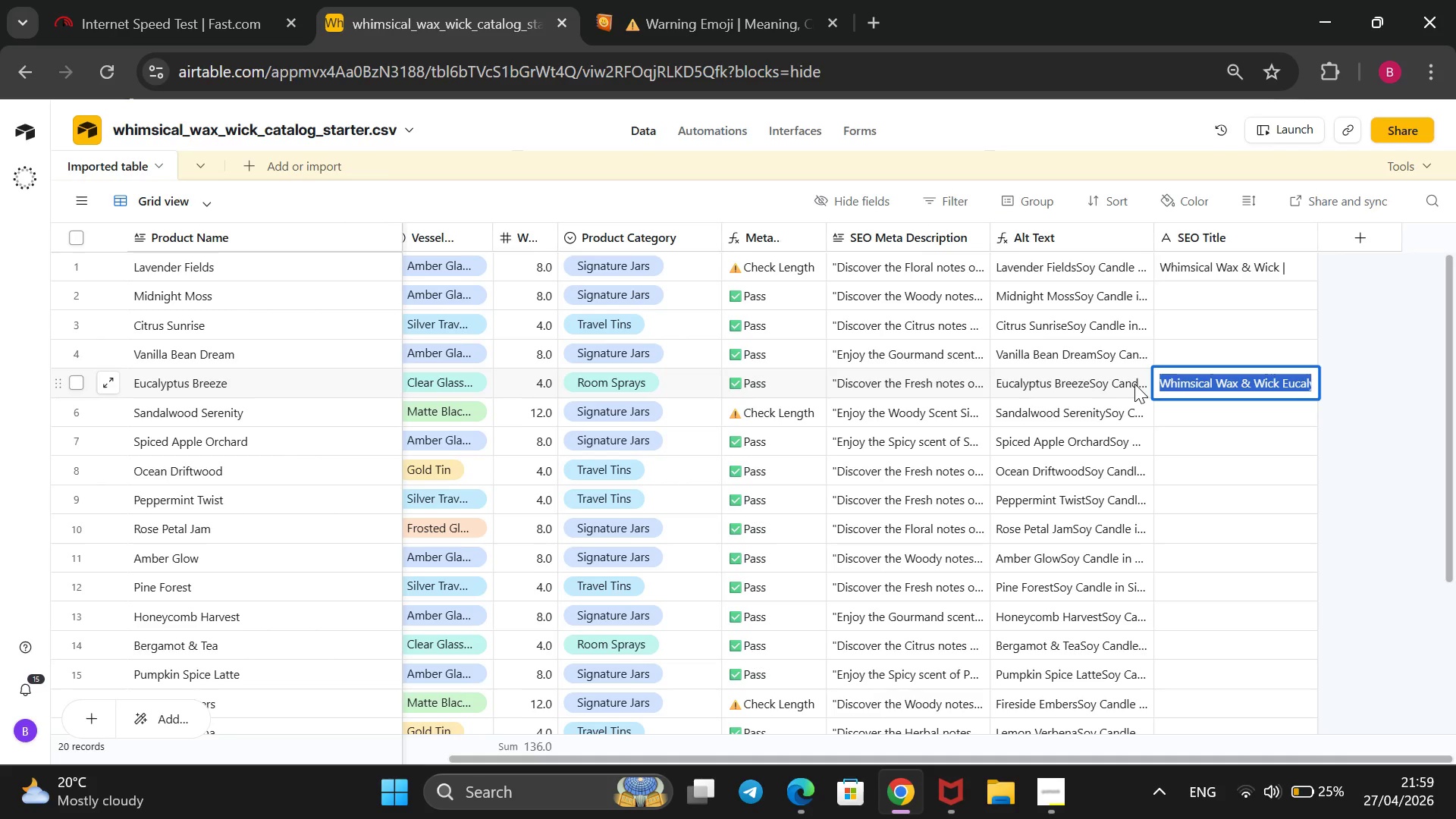 
key(Backspace)
 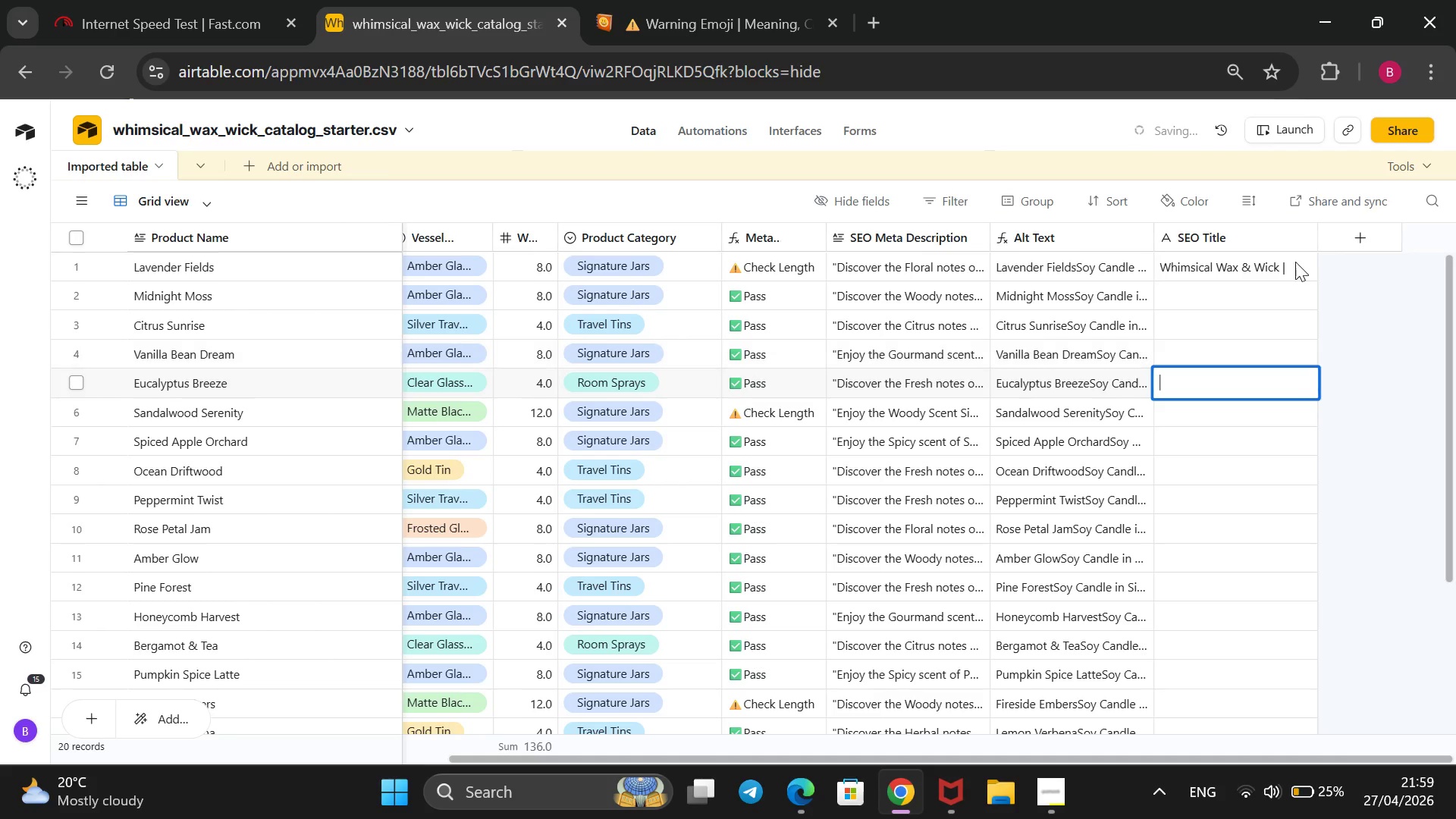 
double_click([1293, 262])
 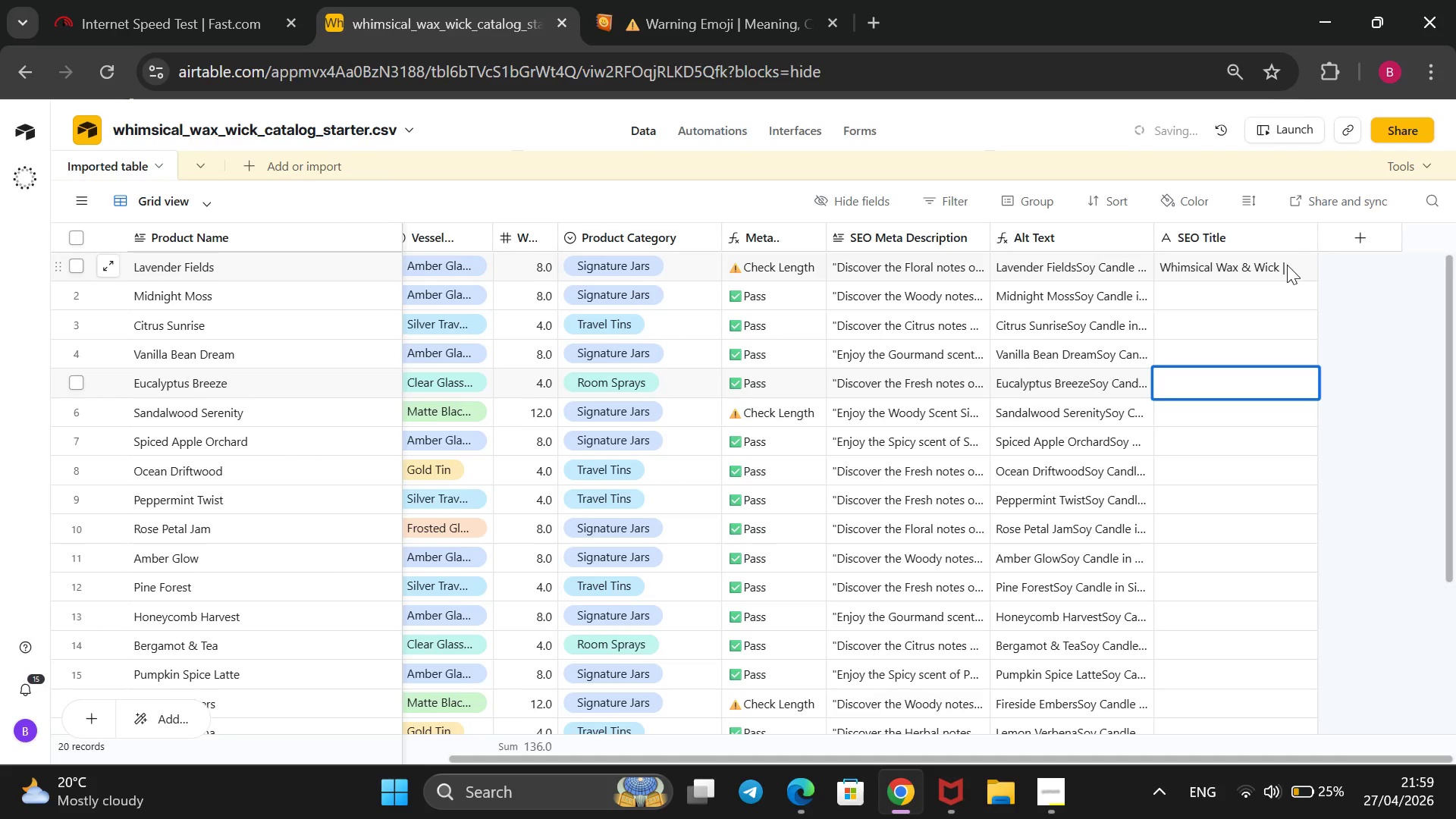 
double_click([1285, 265])
 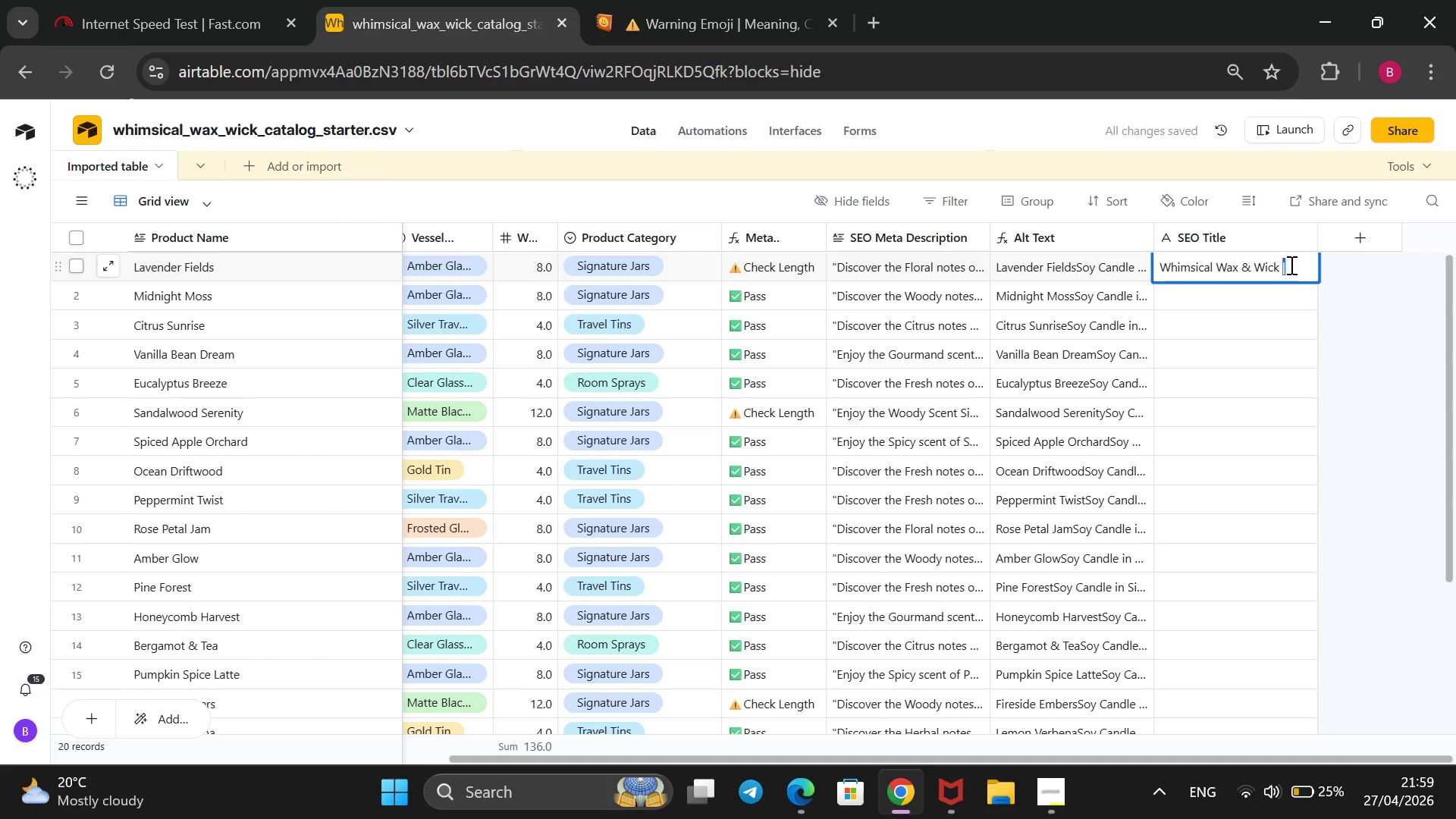 
left_click_drag(start_coordinate=[1292, 265], to_coordinate=[1210, 261])
 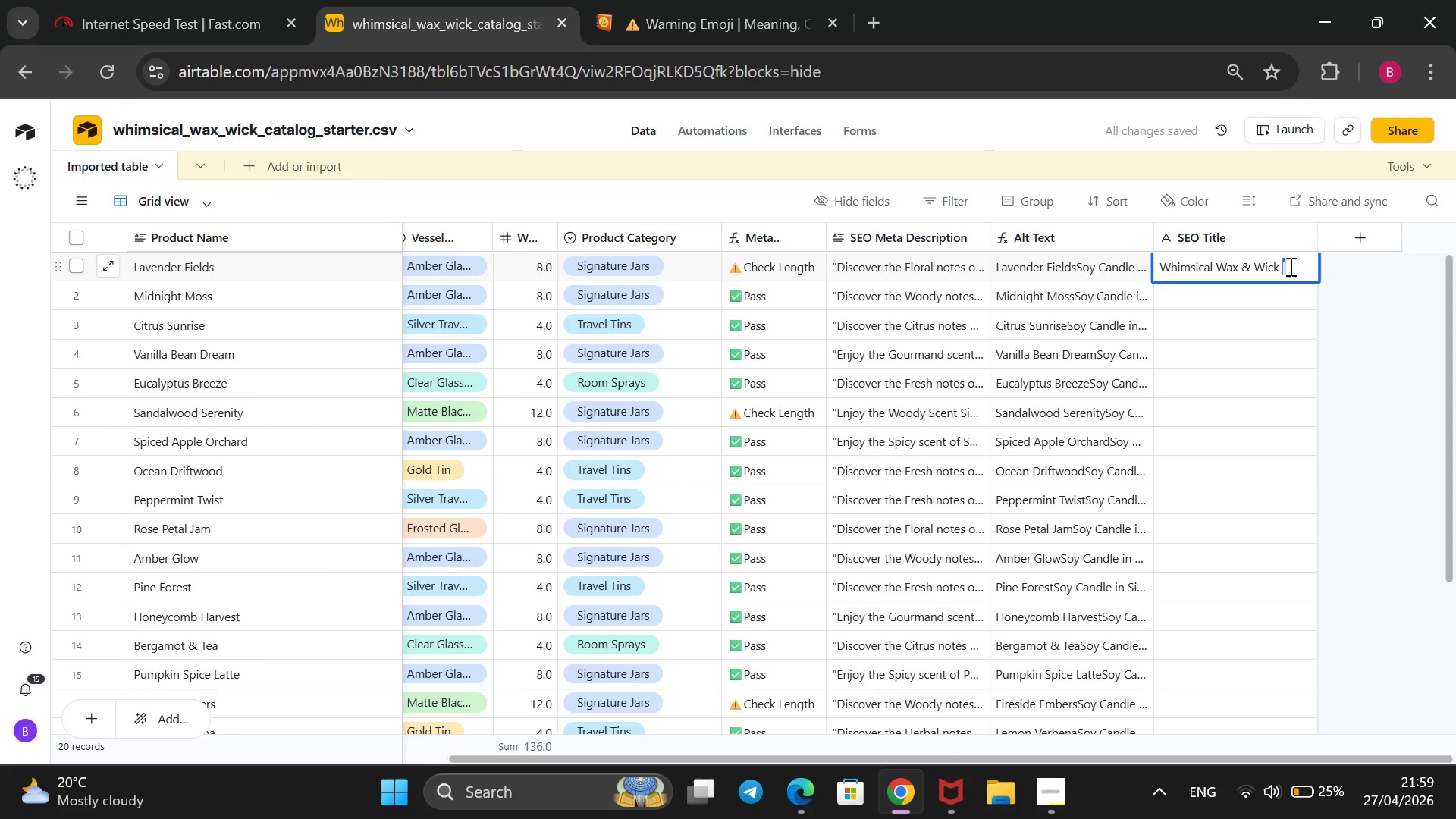 
left_click([1292, 266])
 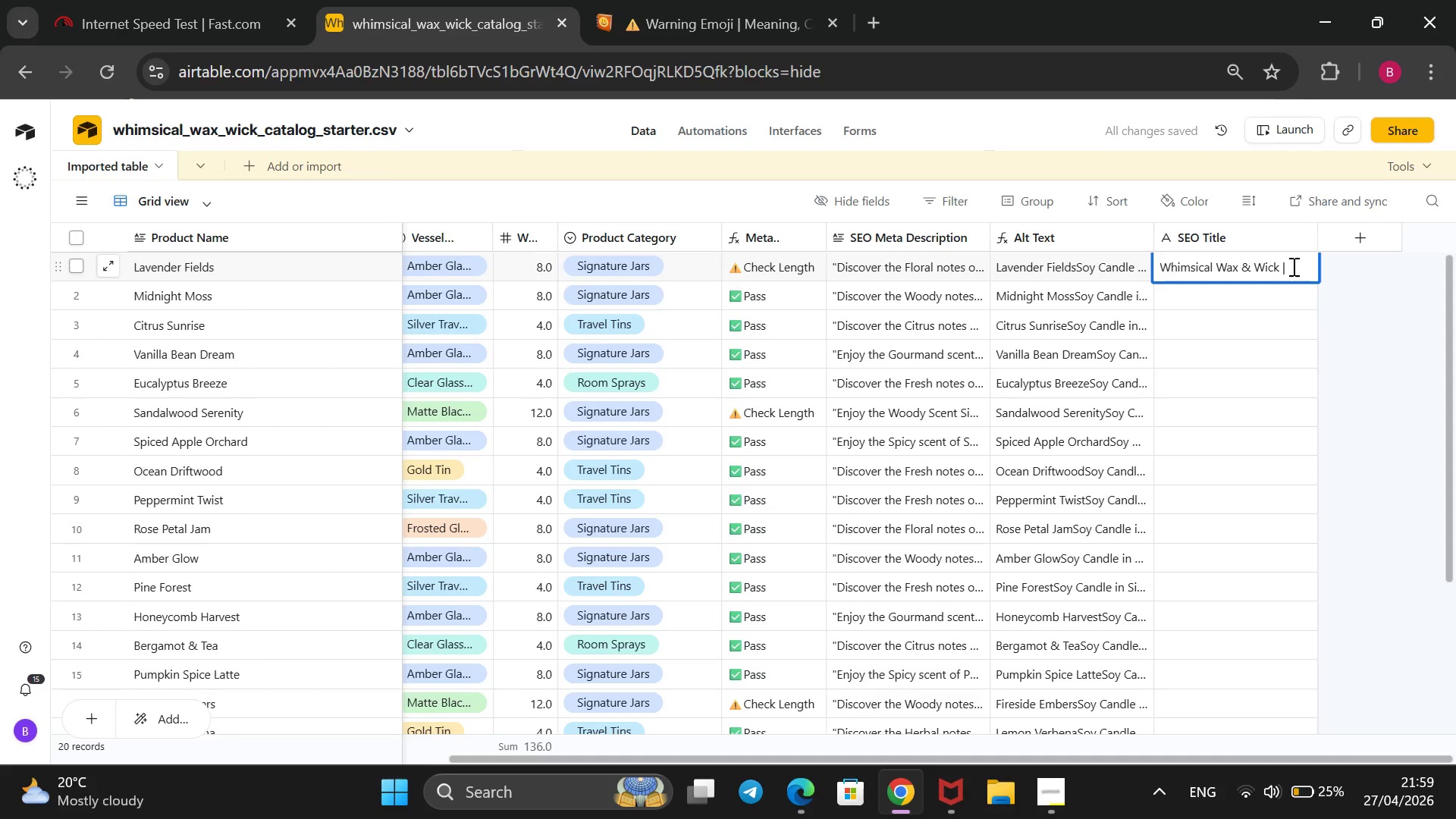 
left_click_drag(start_coordinate=[1292, 266], to_coordinate=[1150, 259])
 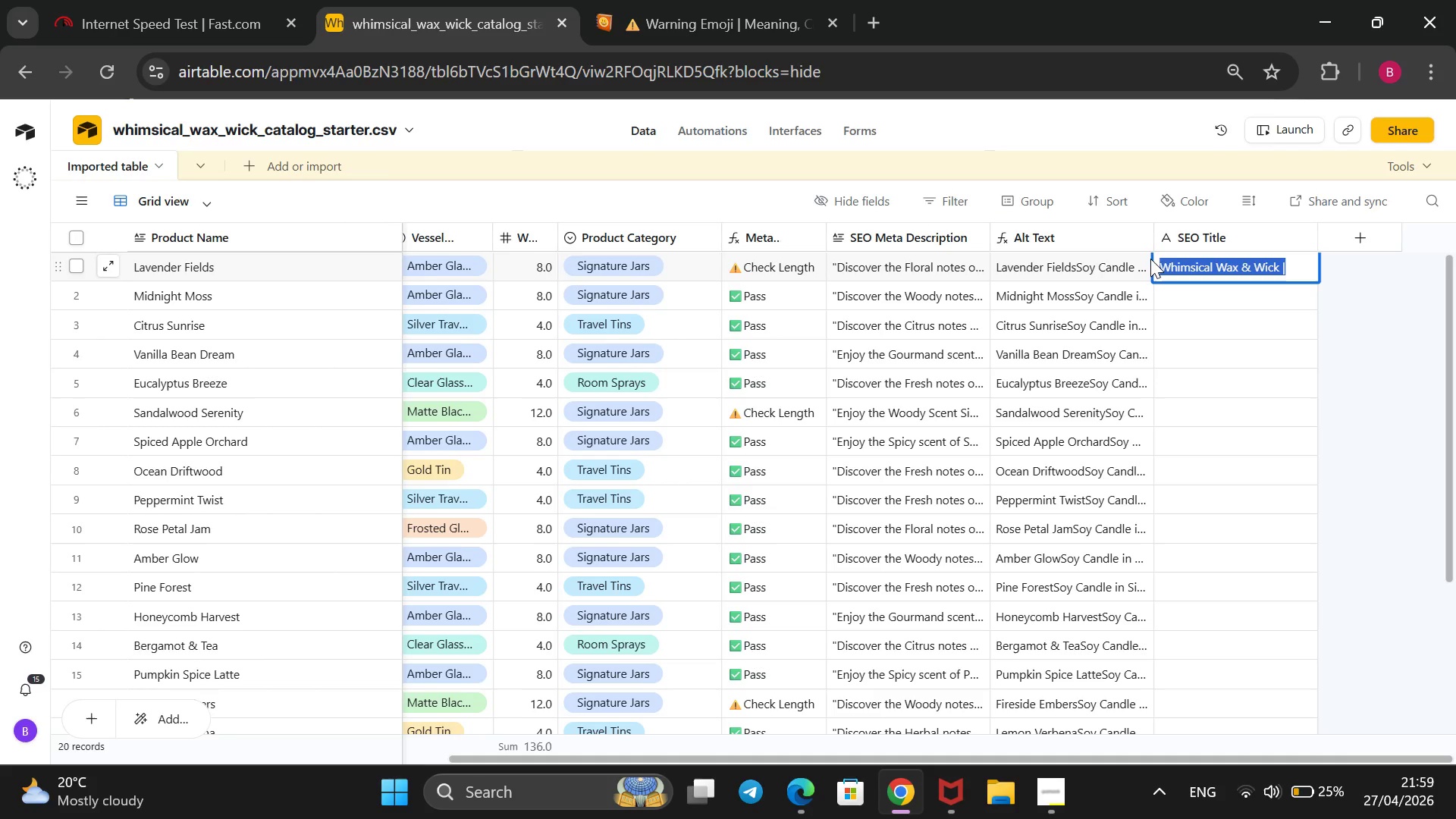 
key(Backspace)
 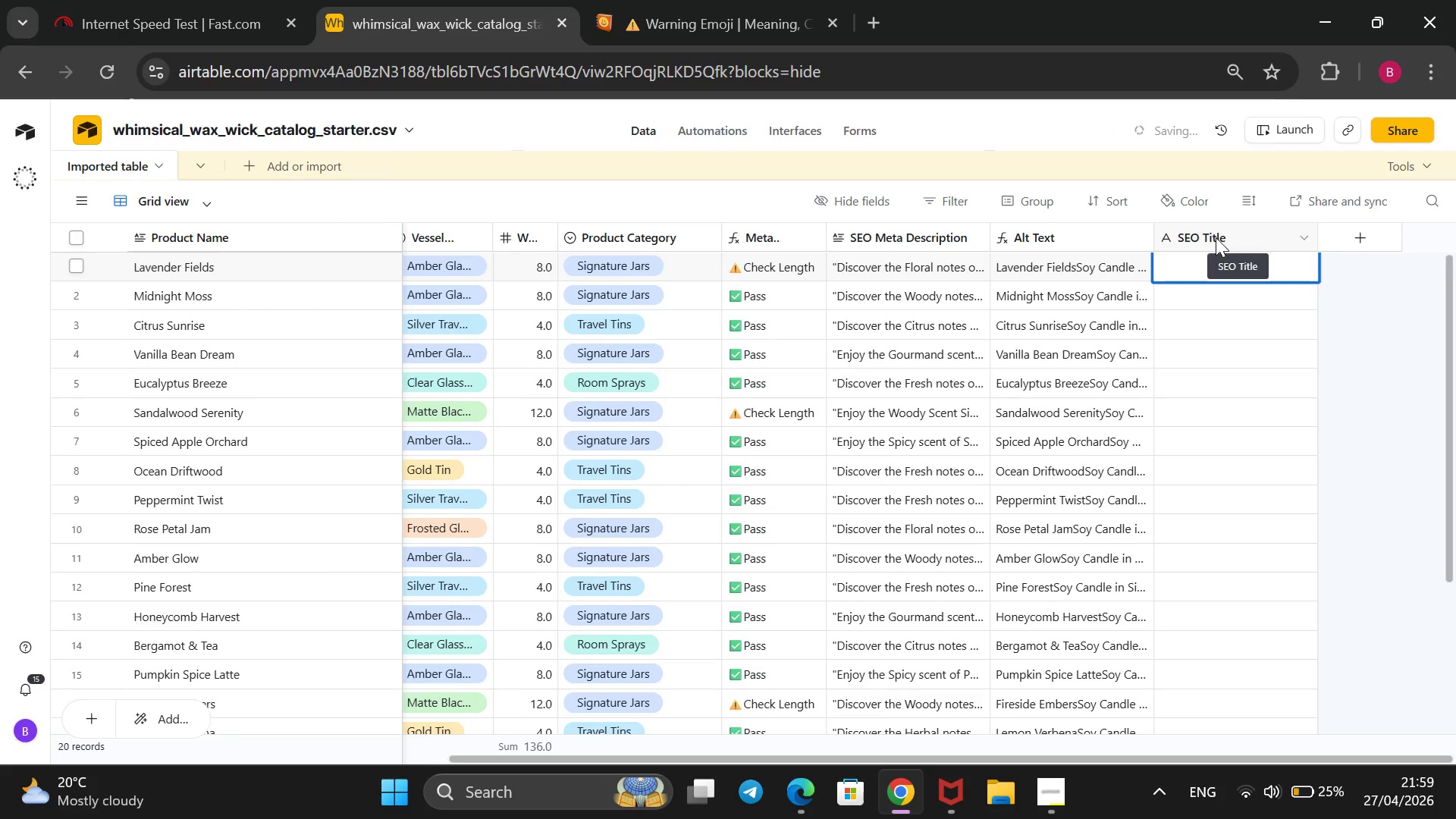 
right_click([1216, 237])
 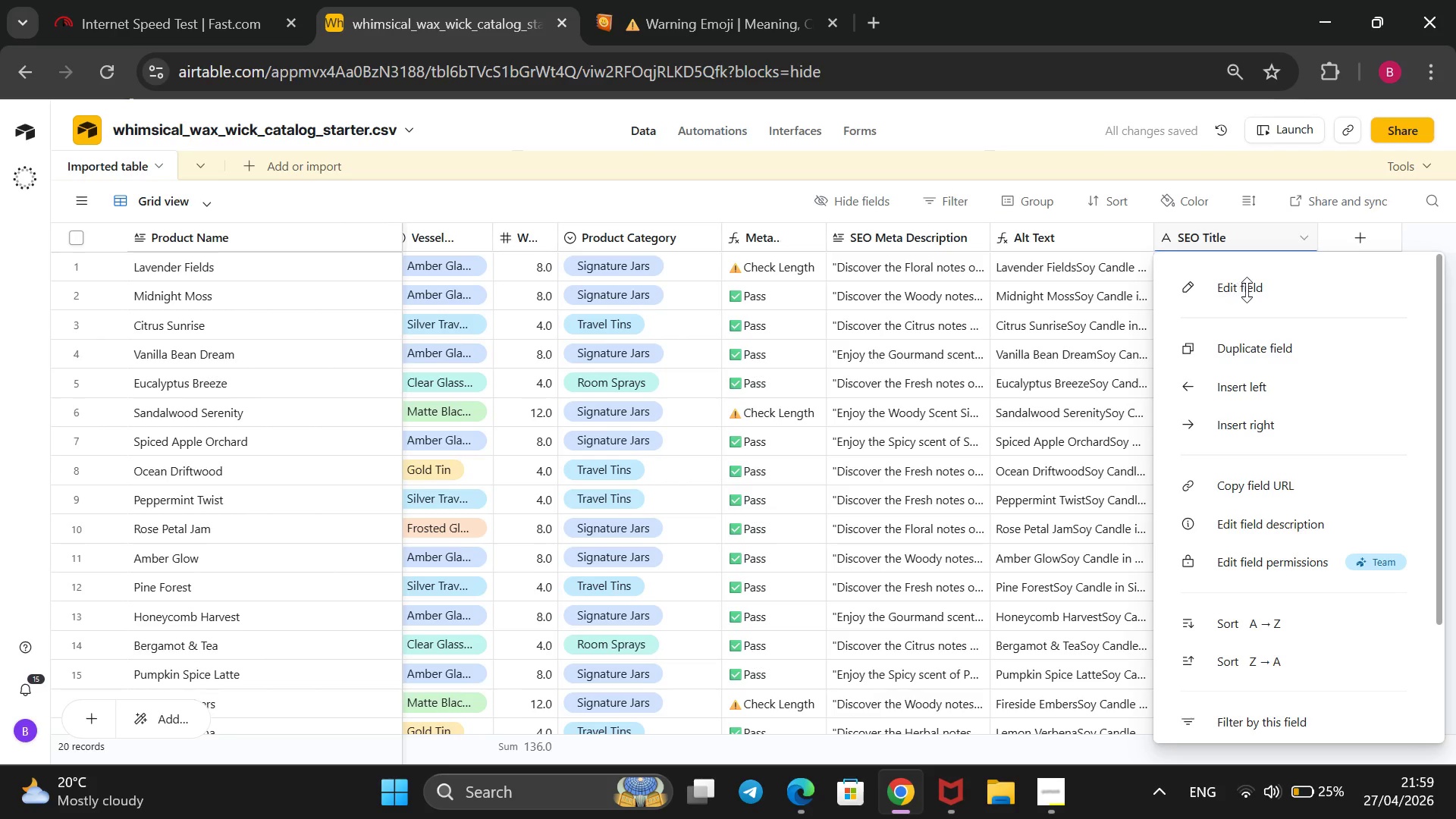 
left_click([1248, 287])
 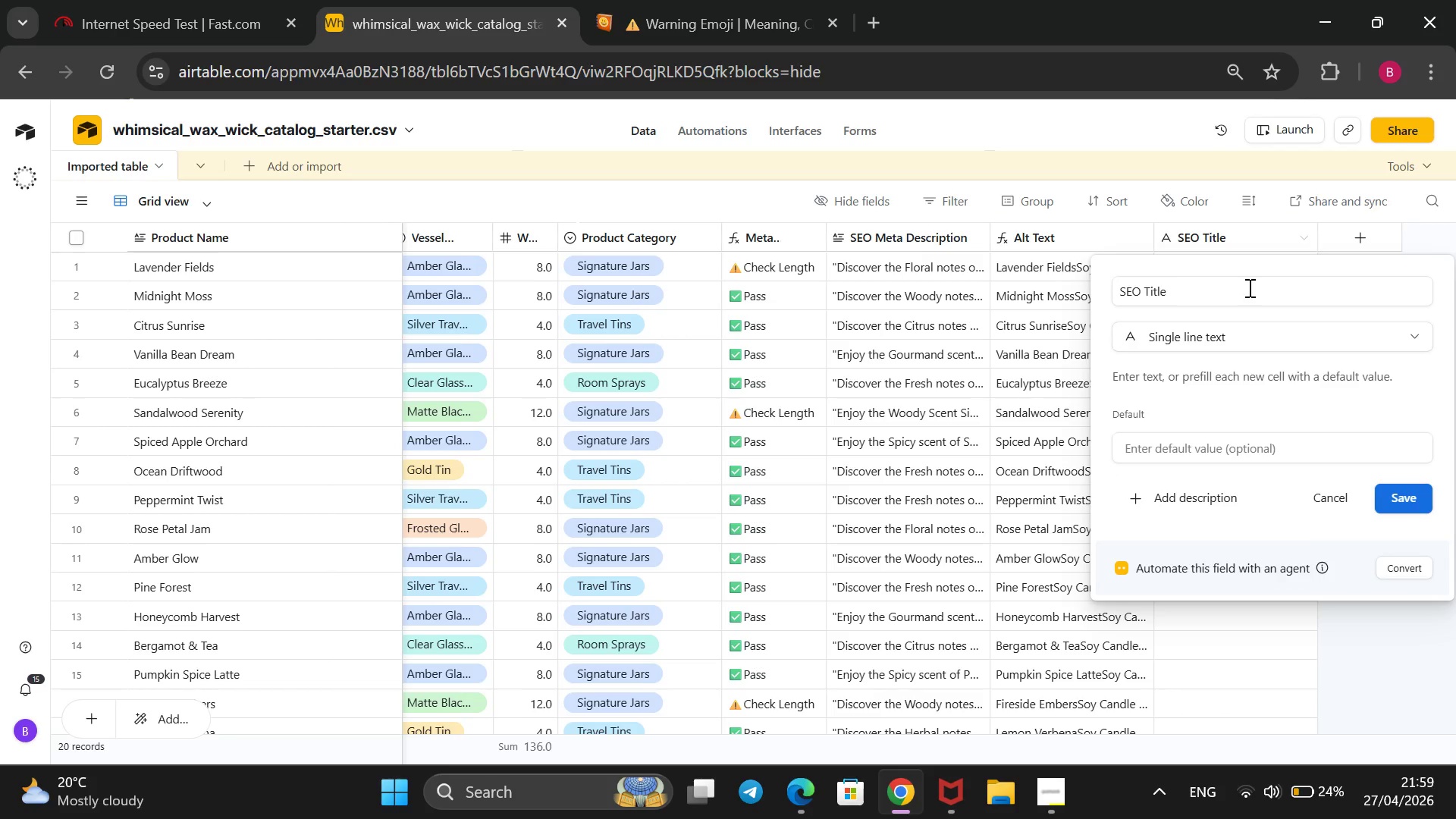 
wait(11.92)
 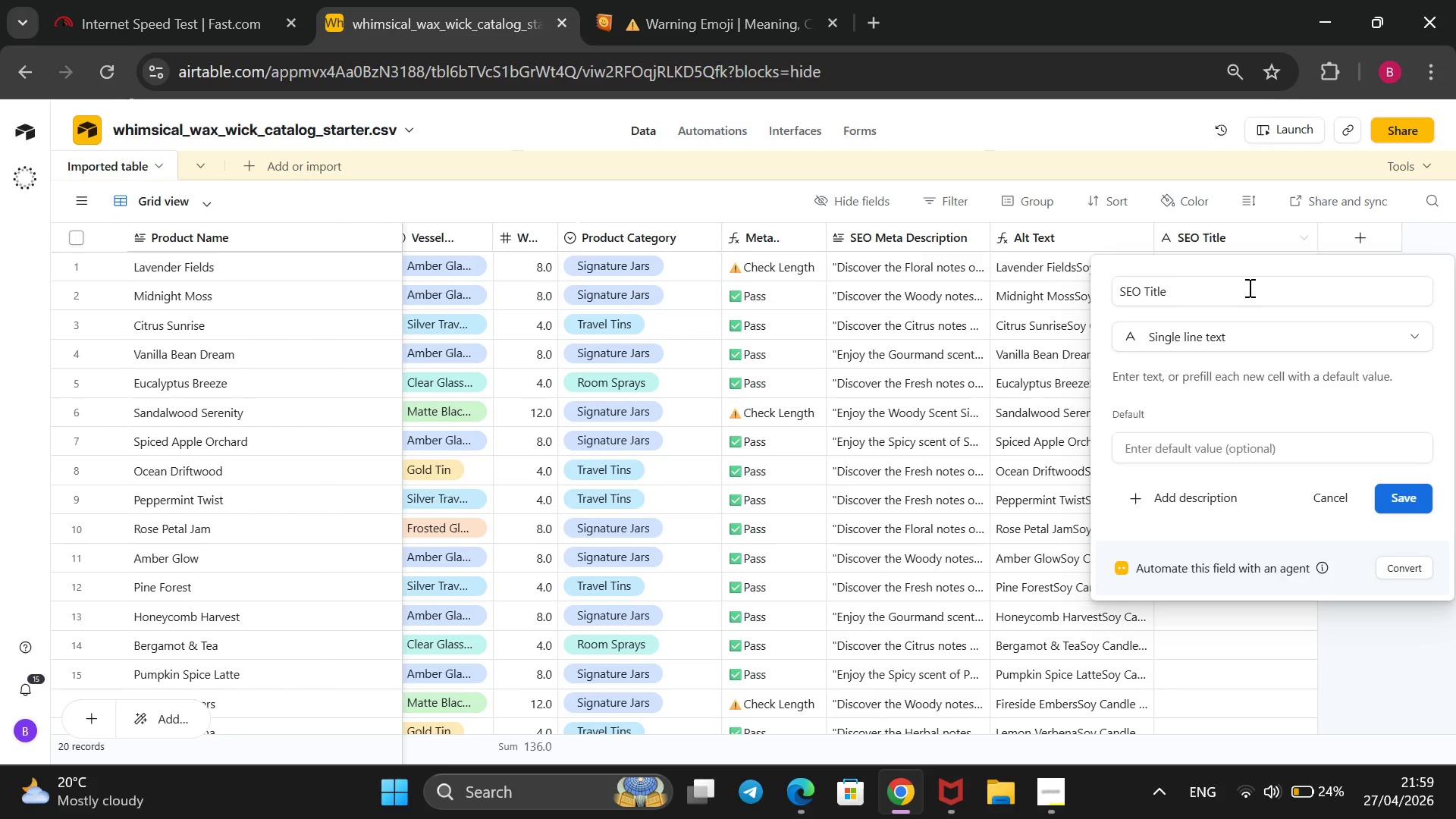 
left_click([1389, 336])
 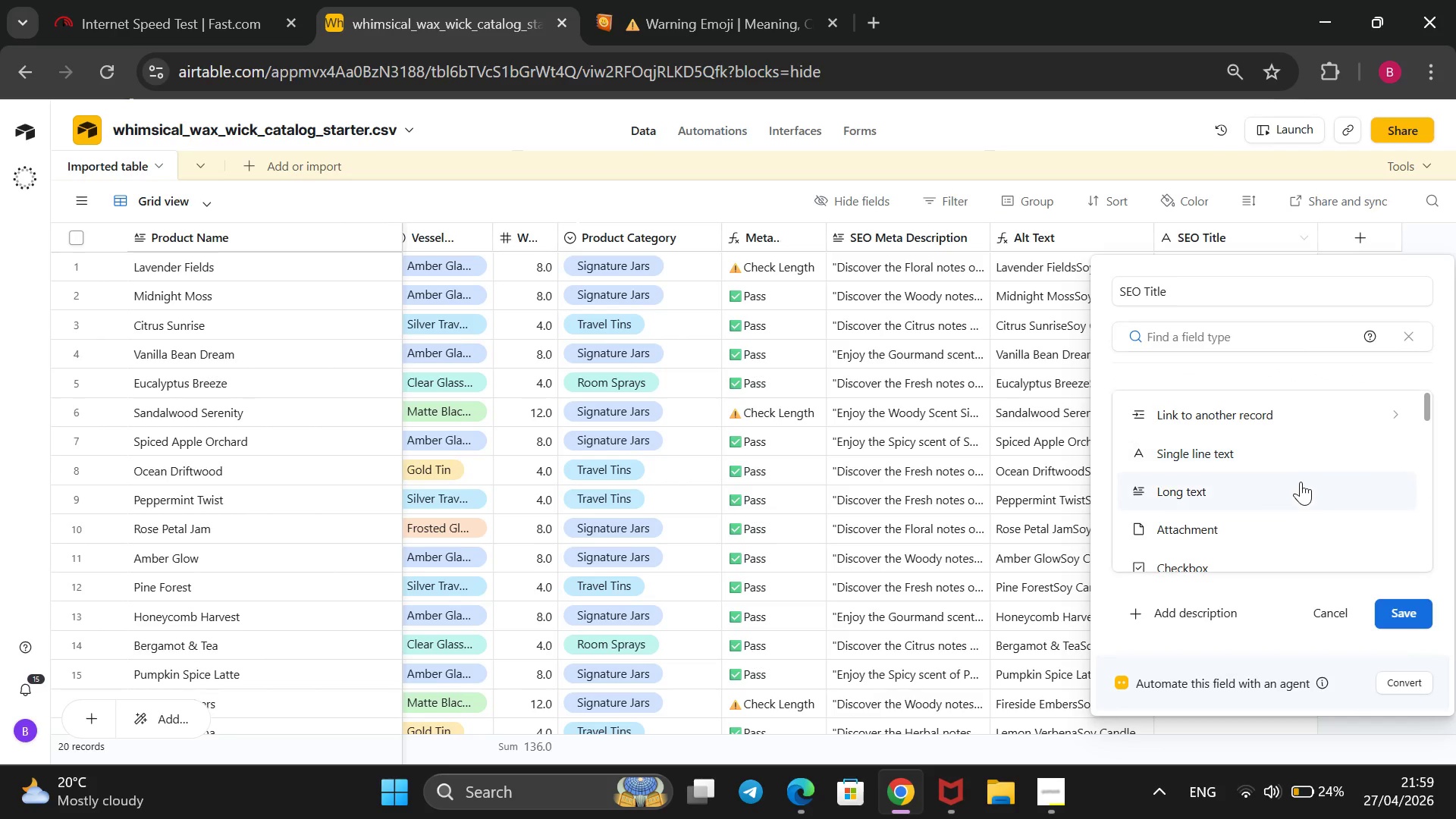 
scroll: coordinate [1299, 482], scroll_direction: up, amount: 2.0
 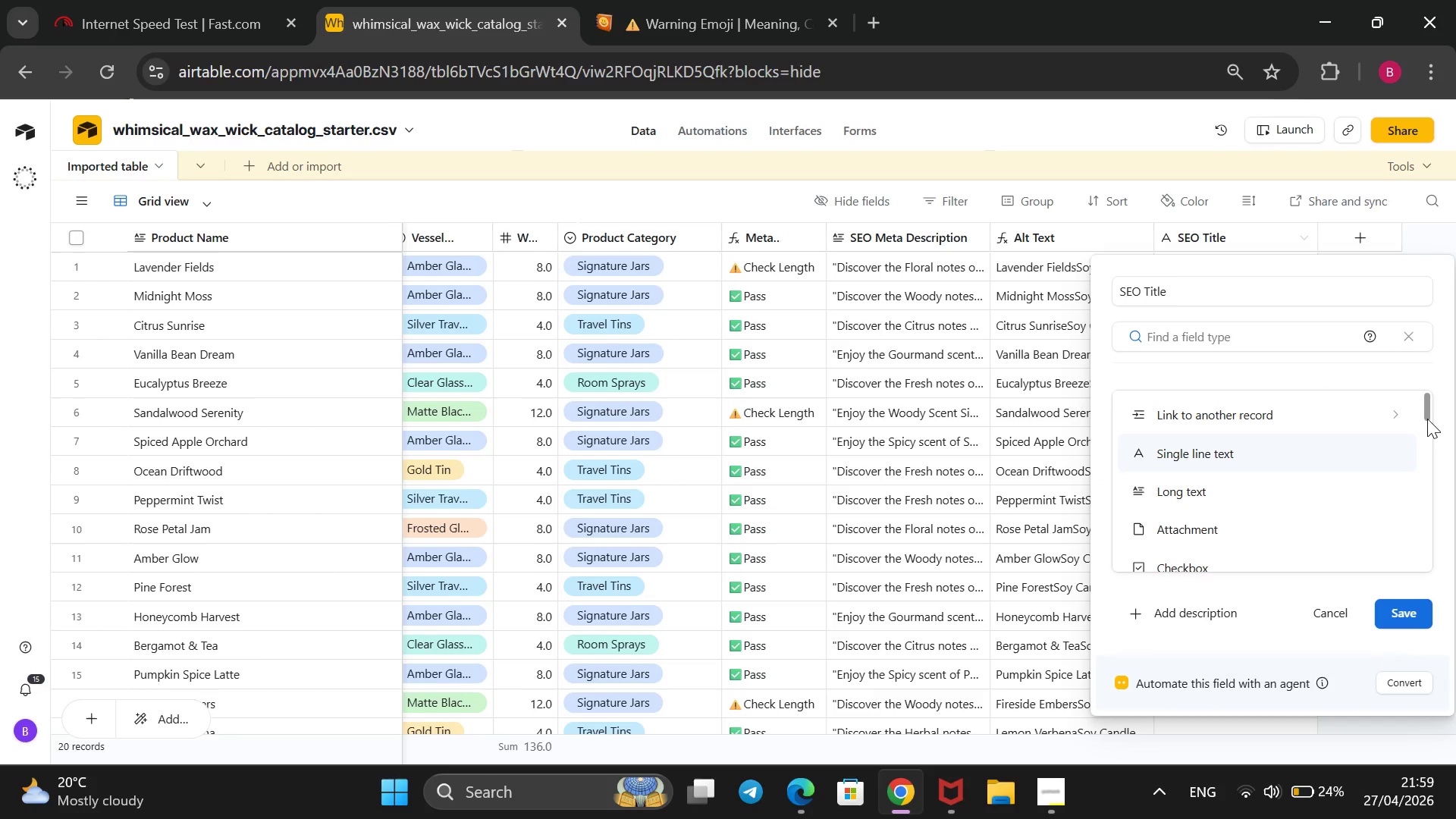 
left_click_drag(start_coordinate=[1427, 417], to_coordinate=[1403, 516])
 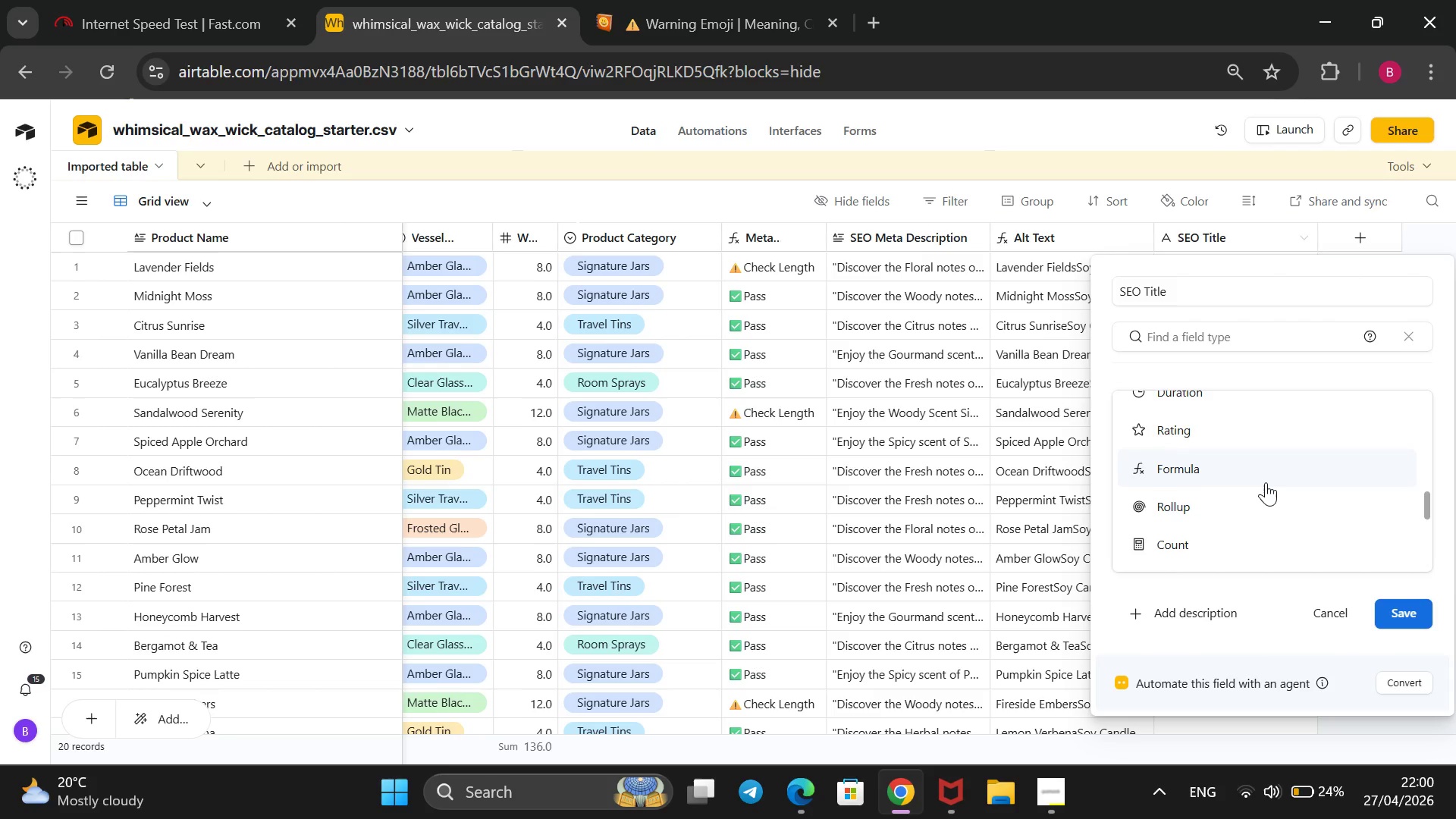 
left_click([1266, 482])
 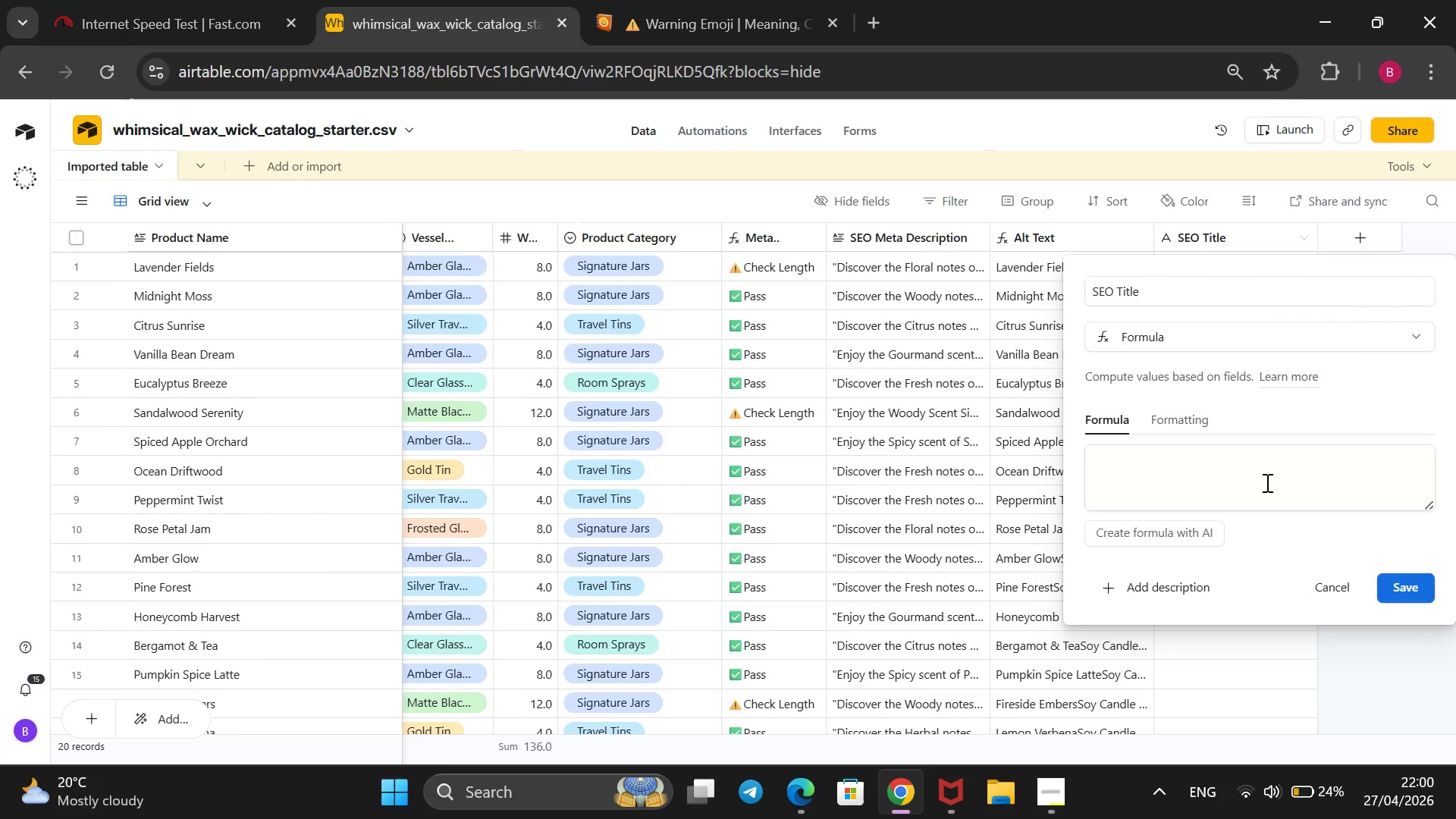 
left_click([1266, 482])
 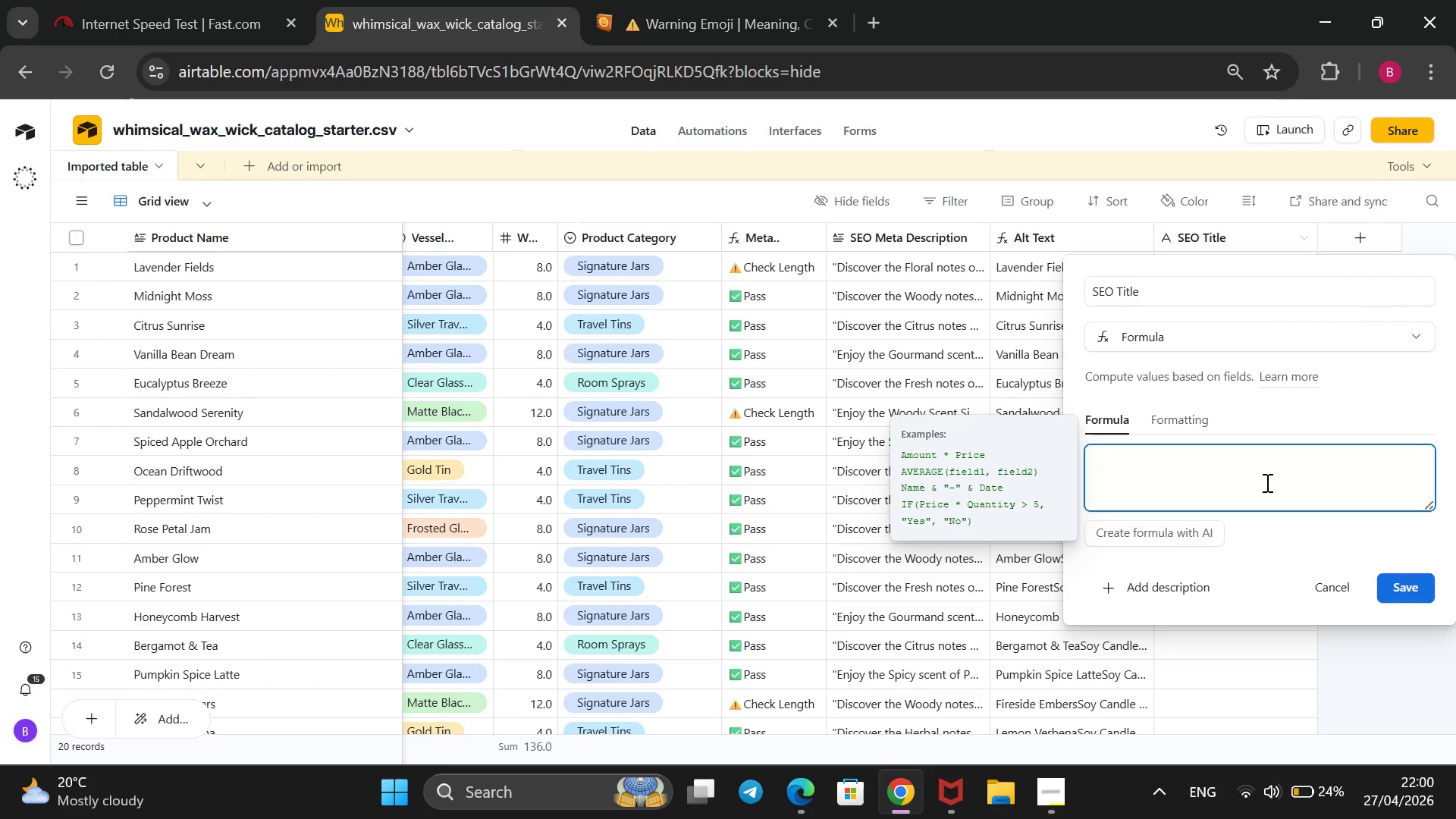 
wait(6.2)
 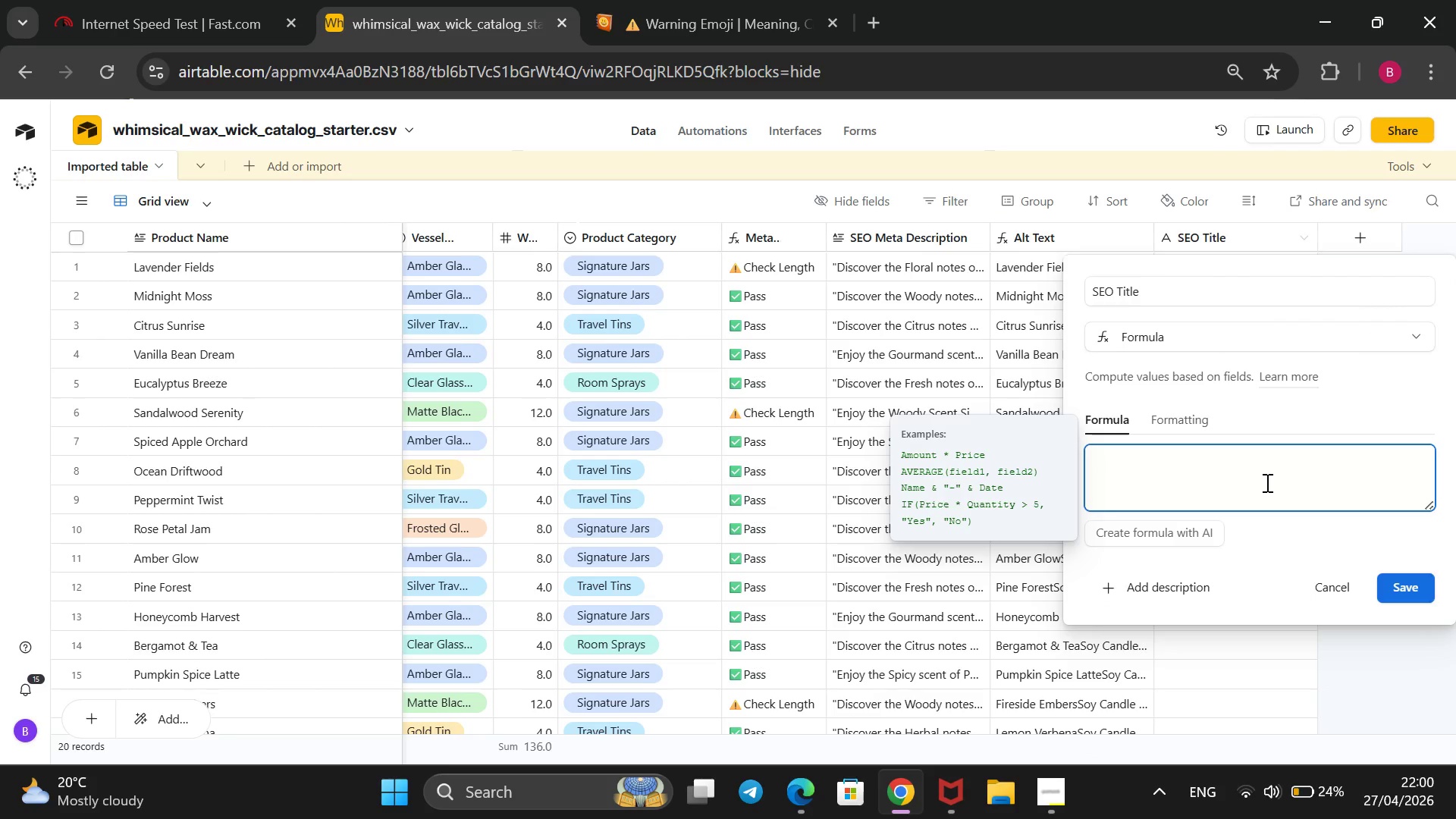 
type(@@)
 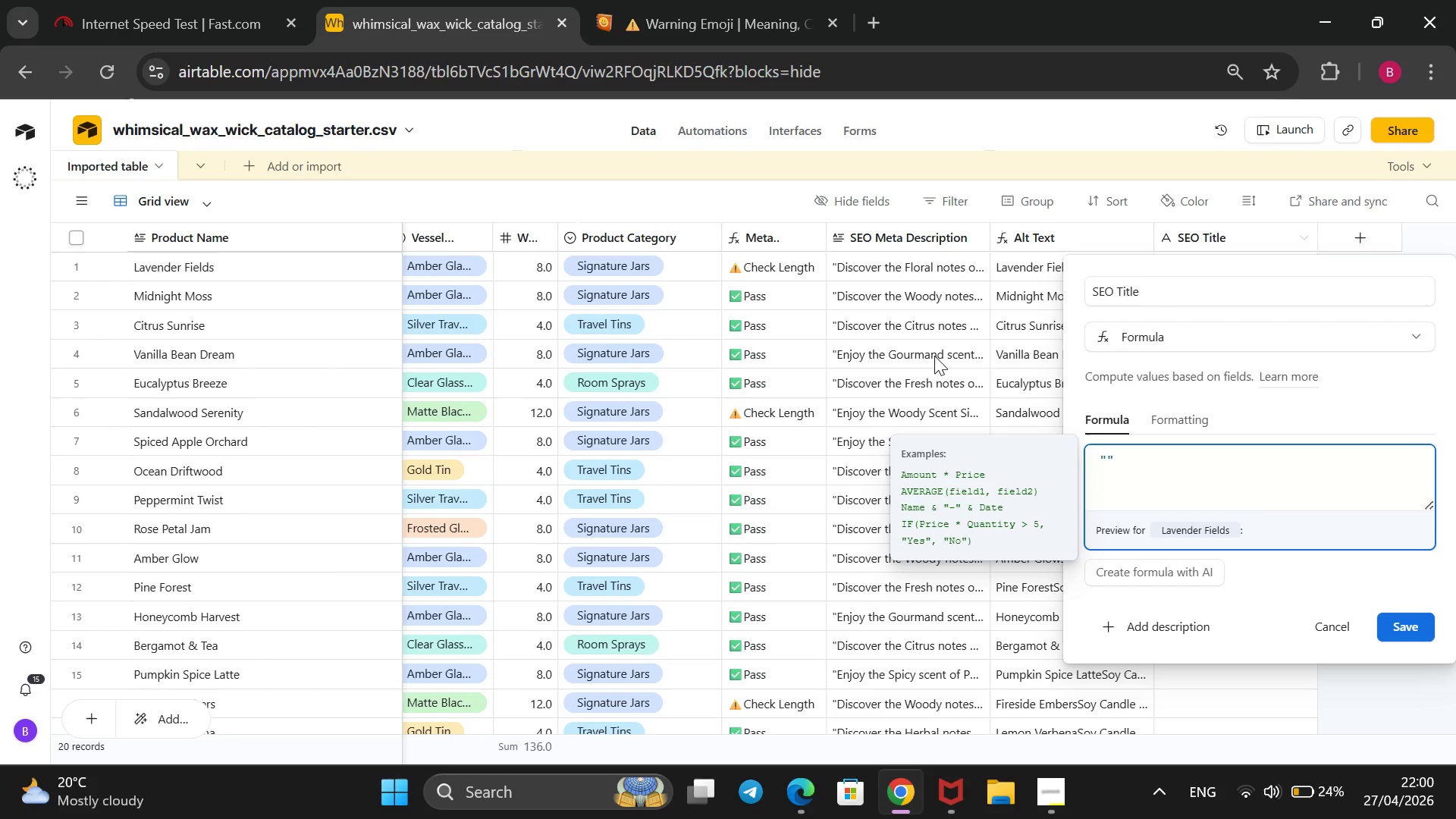 
wait(22.69)
 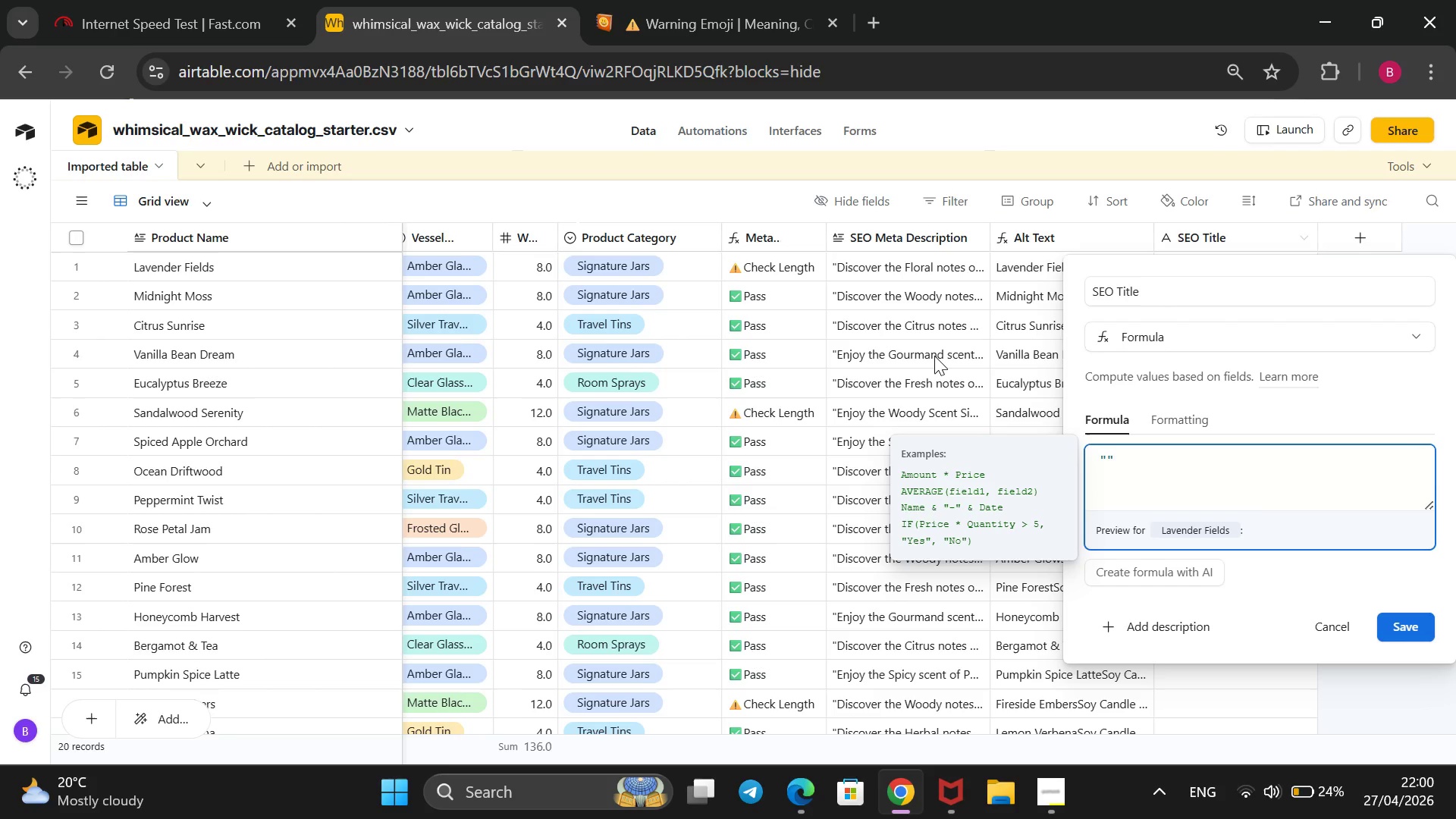 
left_click([1103, 457])
 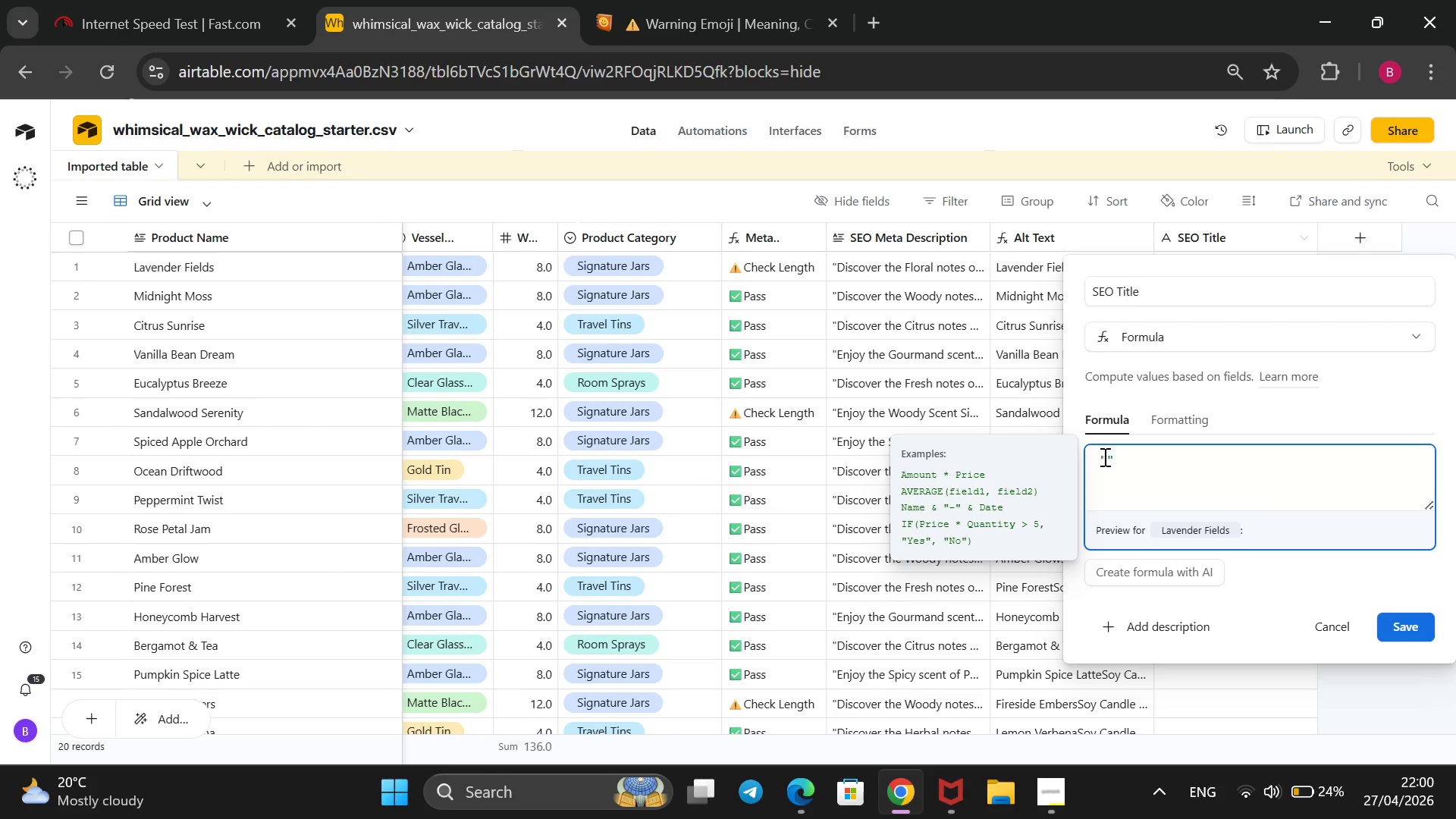 
key(ArrowRight)
 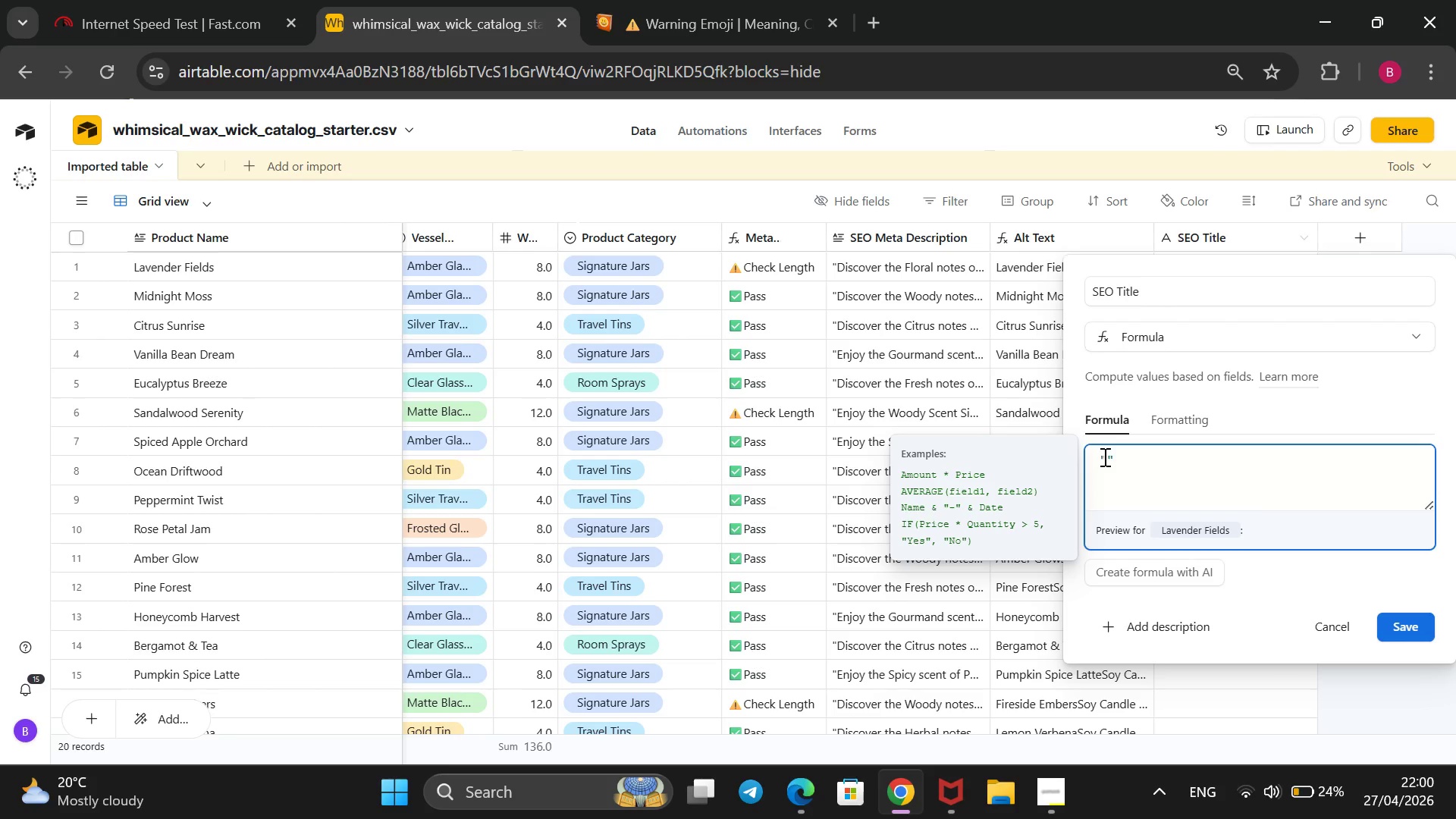 
type(Whimsical Wax & WI)
key(Backspace)
type(ick)
 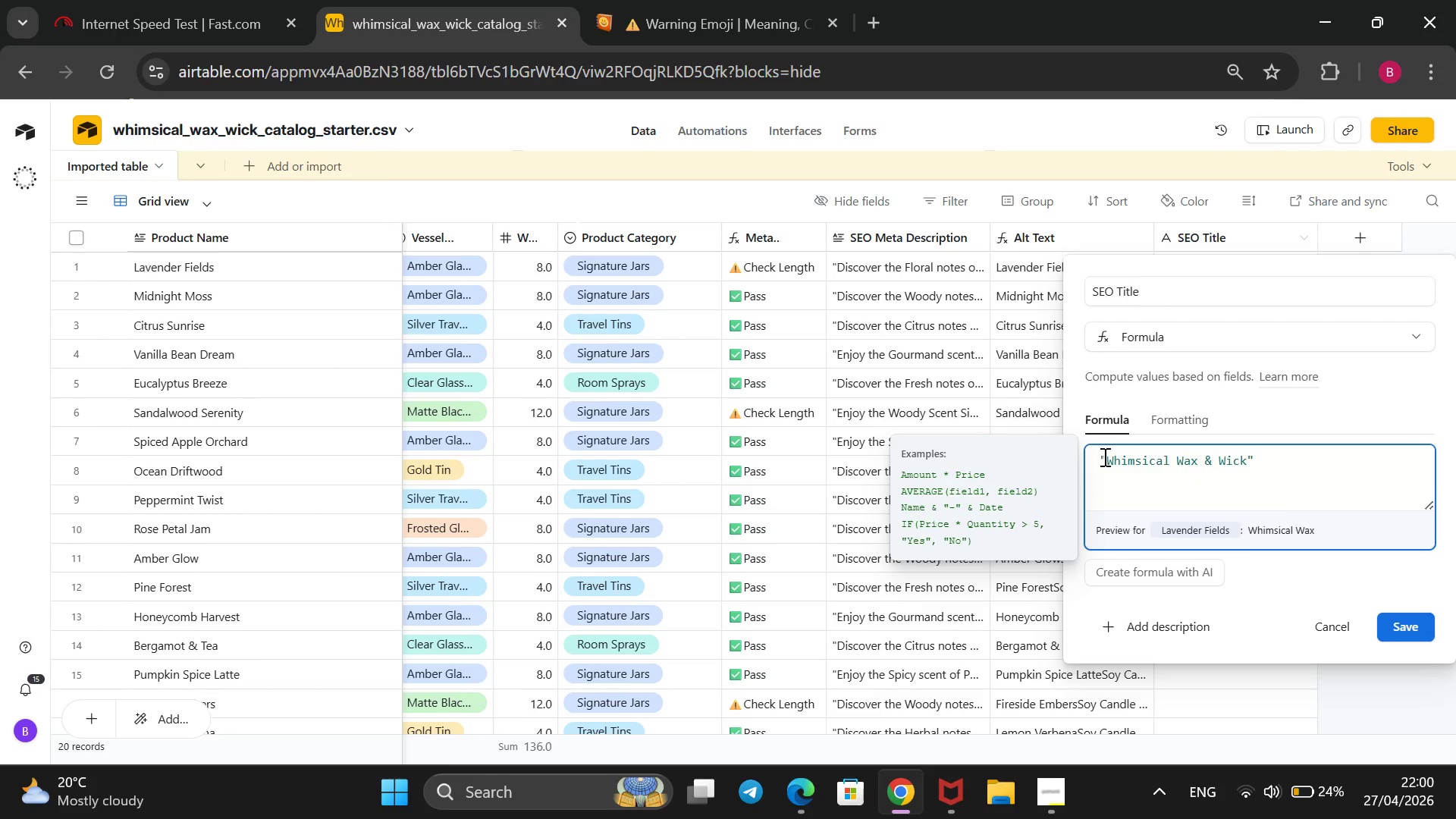 
wait(10.25)
 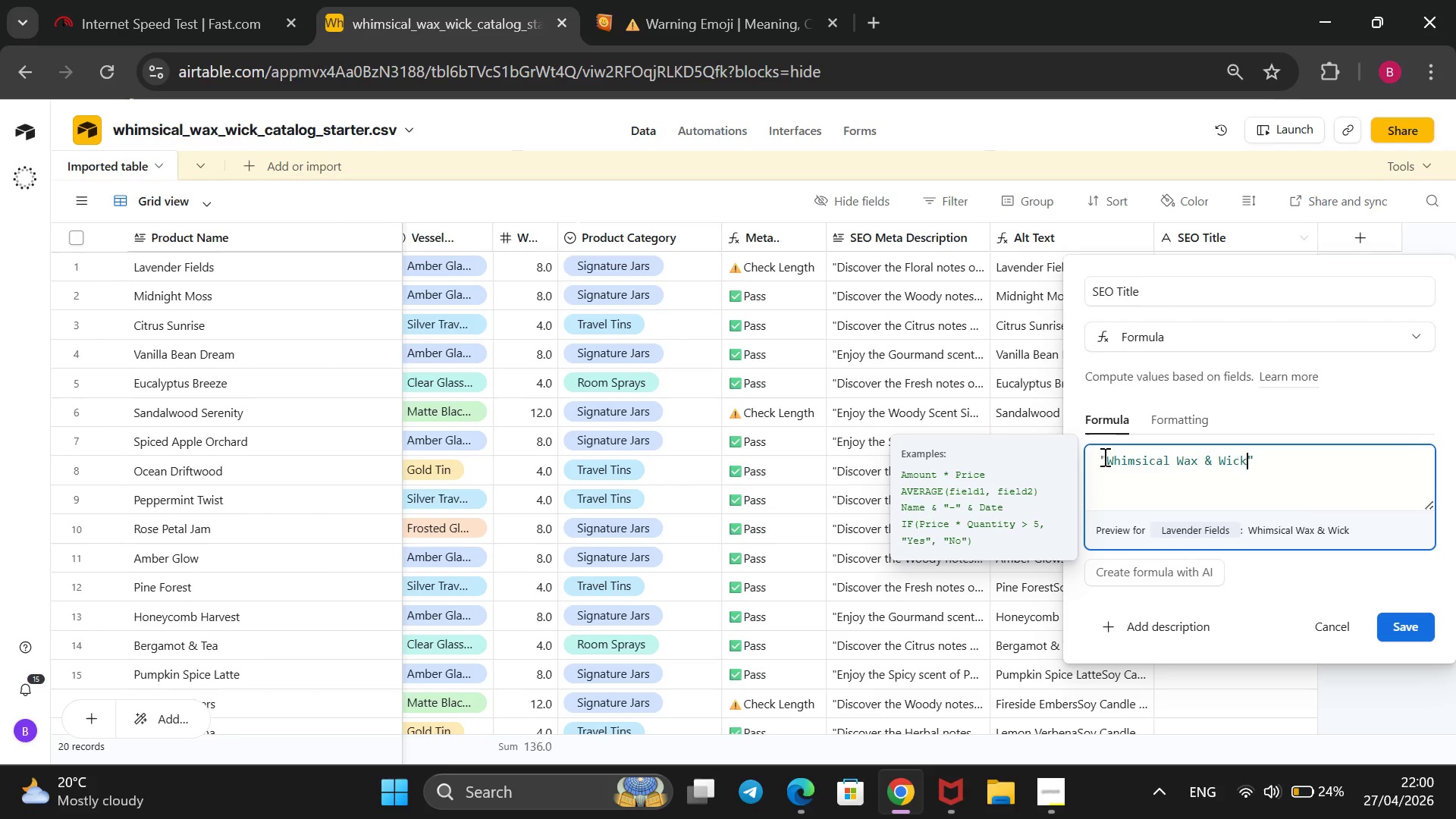 
key(ArrowRight)
 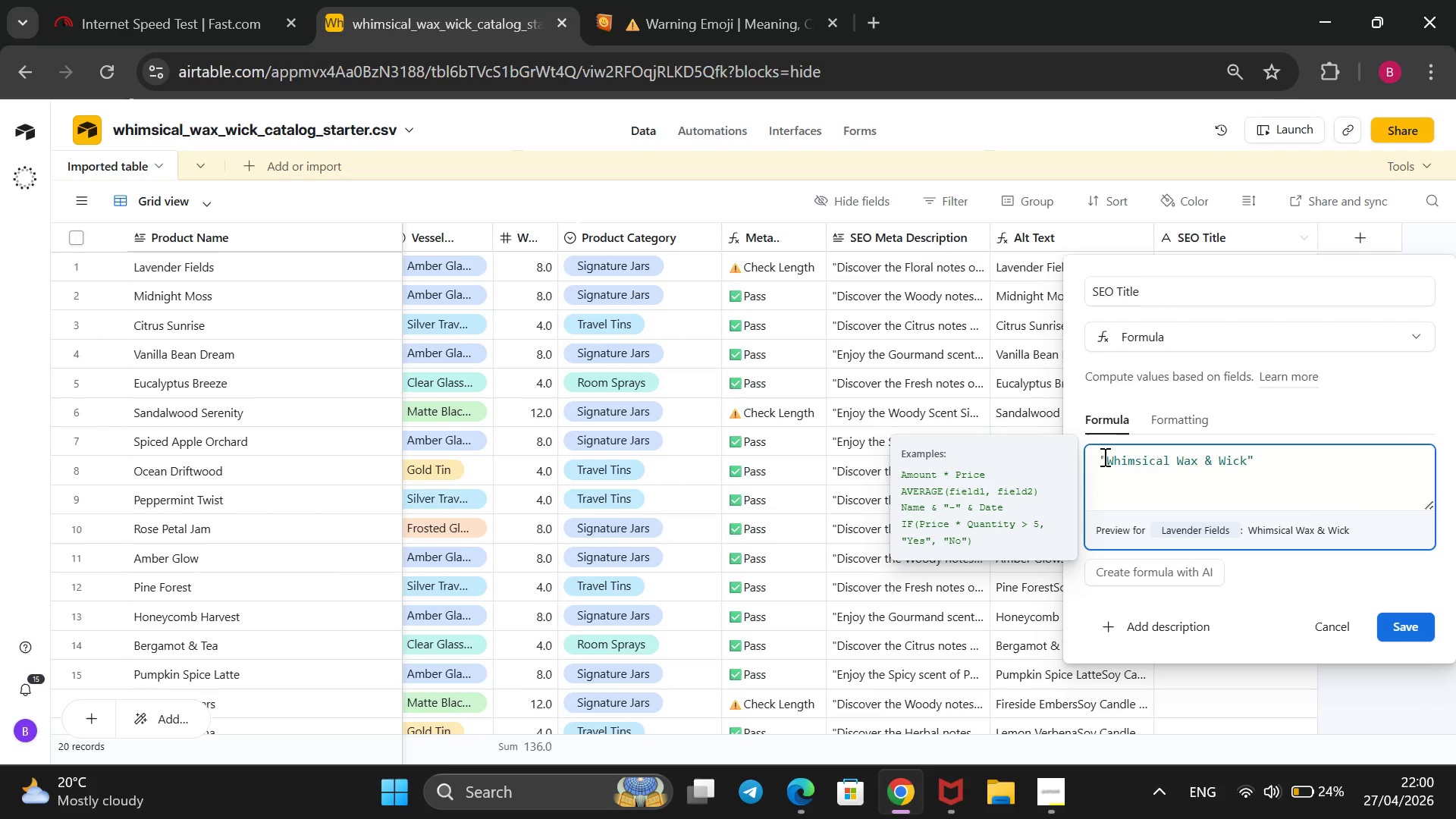 
key(Space)
 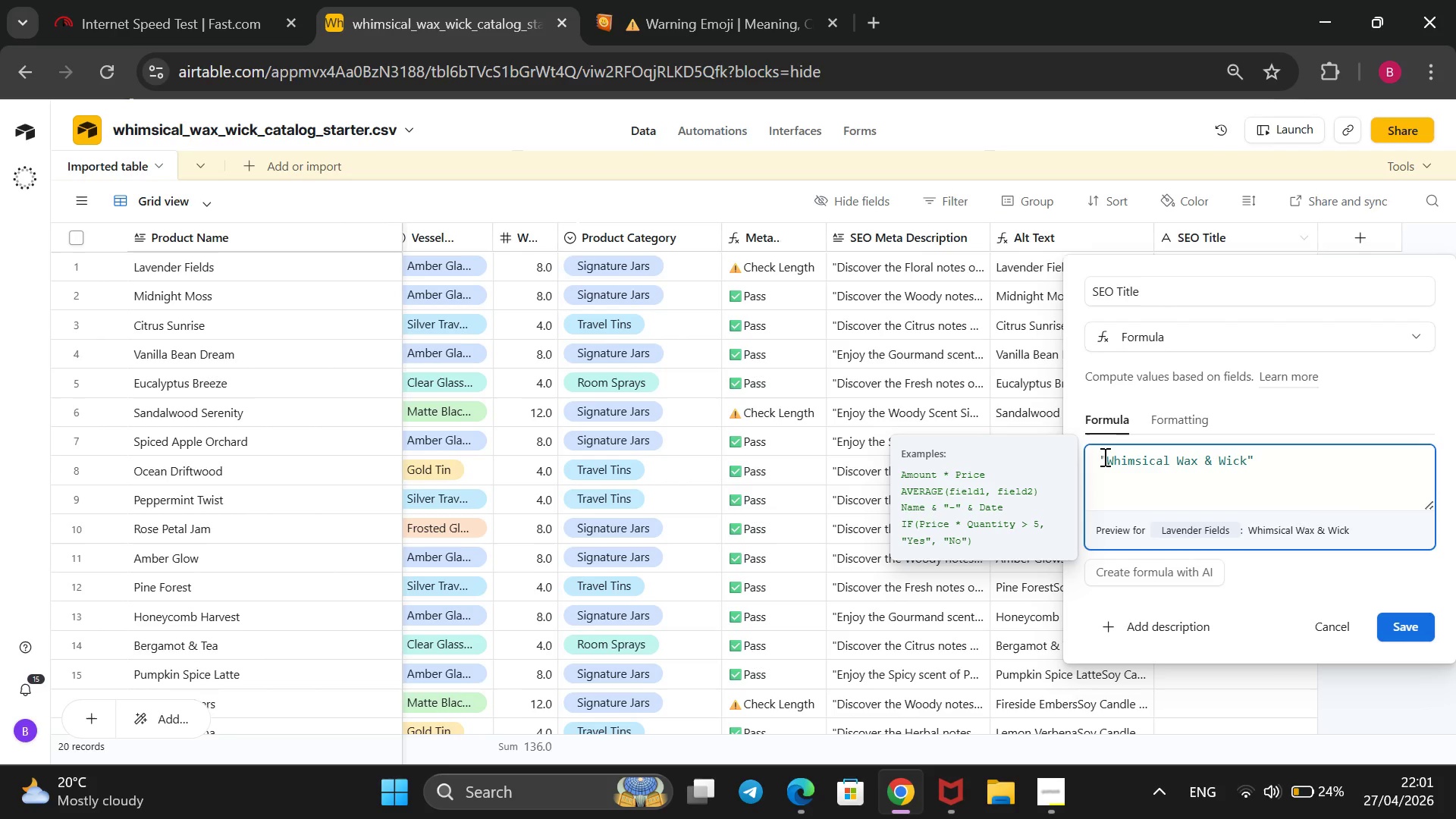 
key(ArrowLeft)
 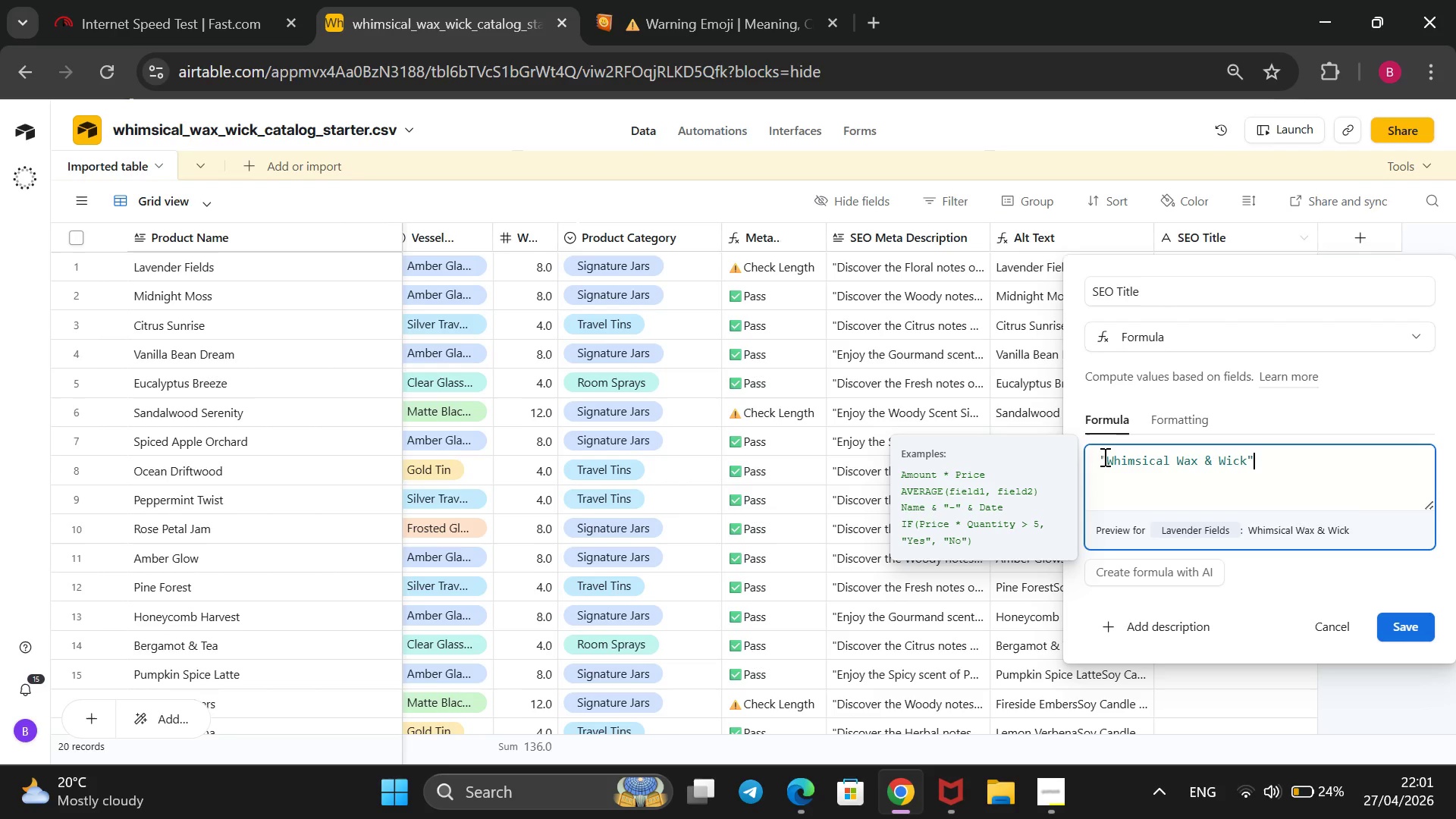 
key(ArrowLeft)
 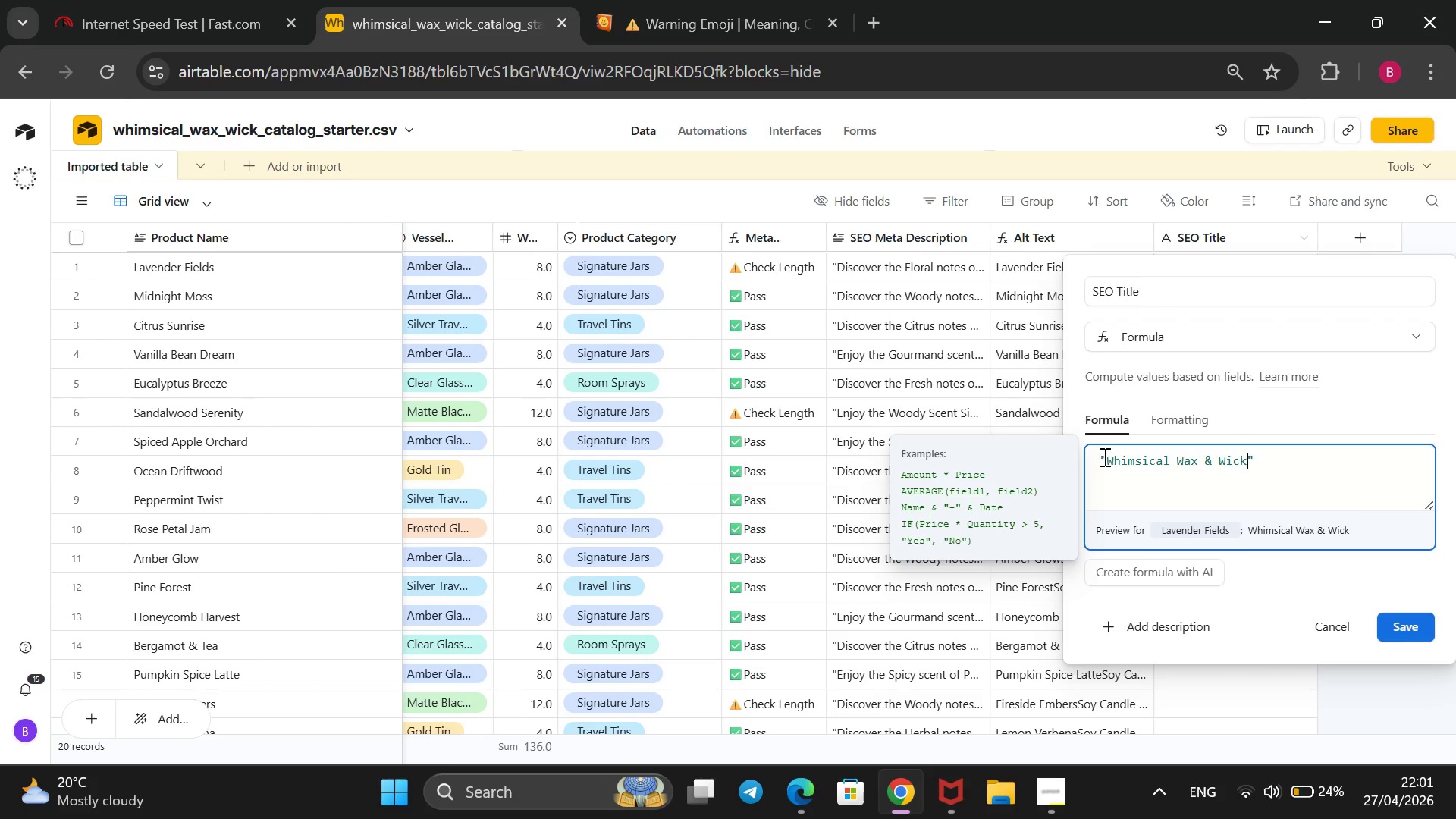 
wait(8.05)
 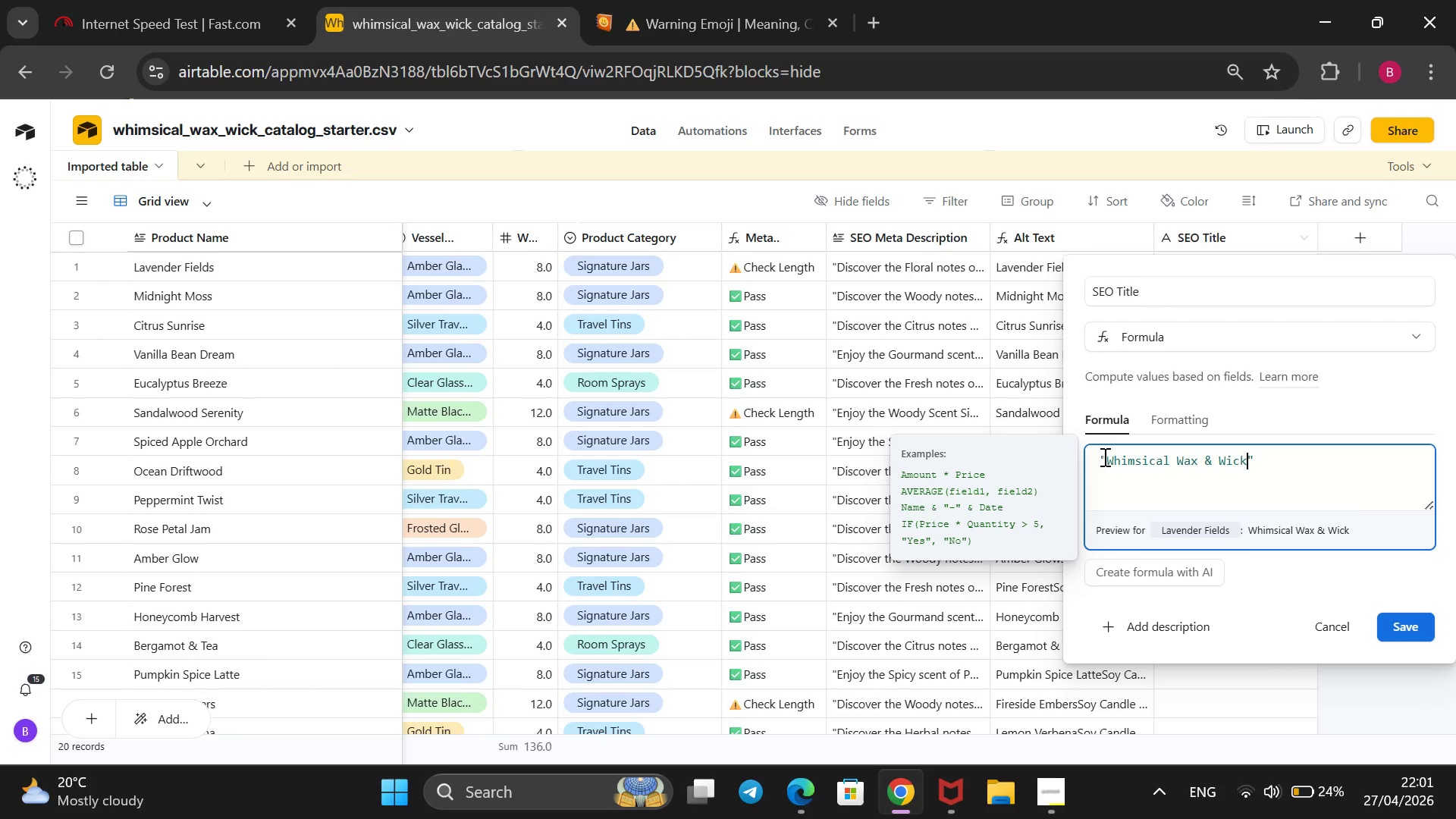 
key(Space)
 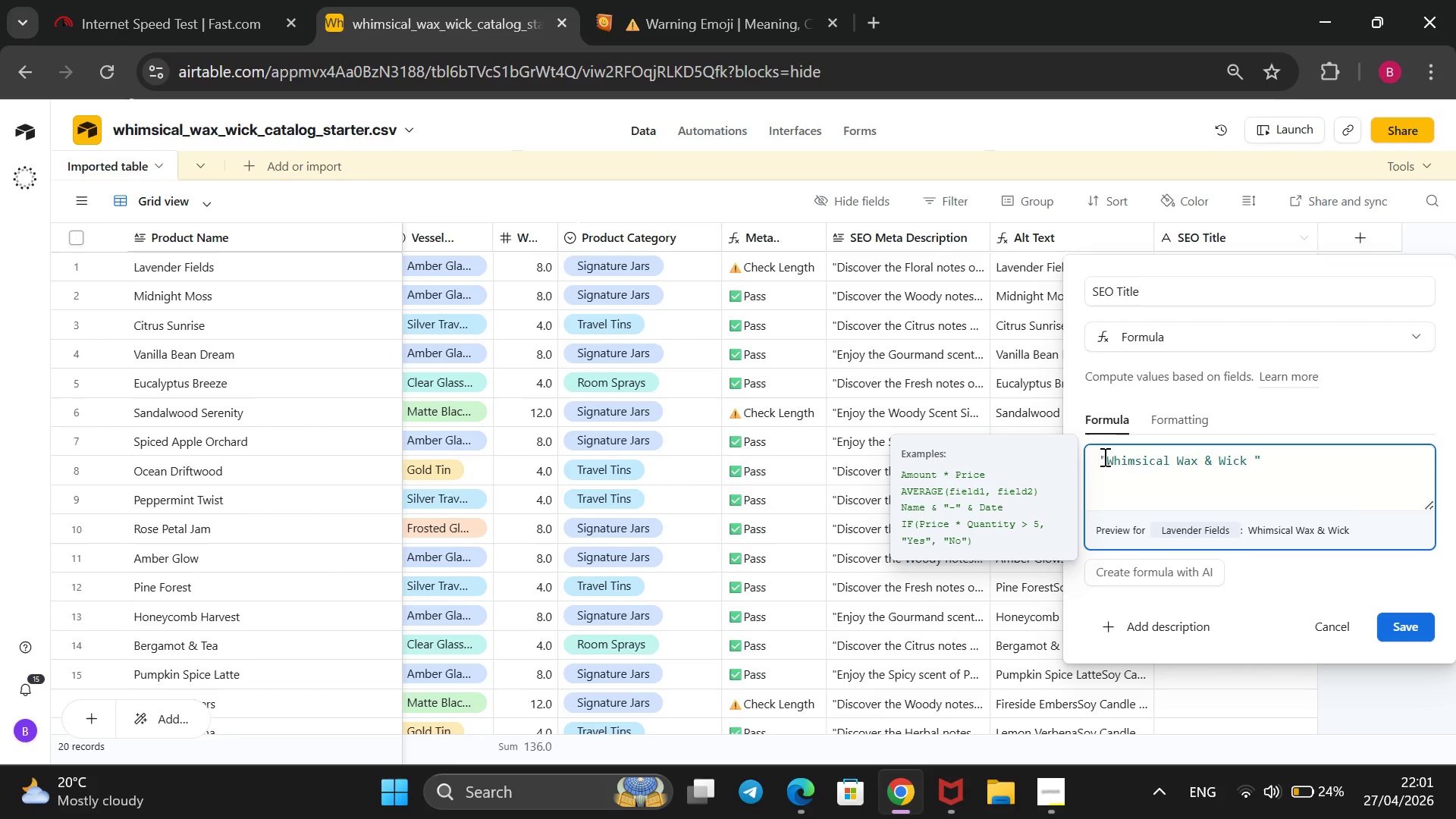 
key(Shift+Backslash)
 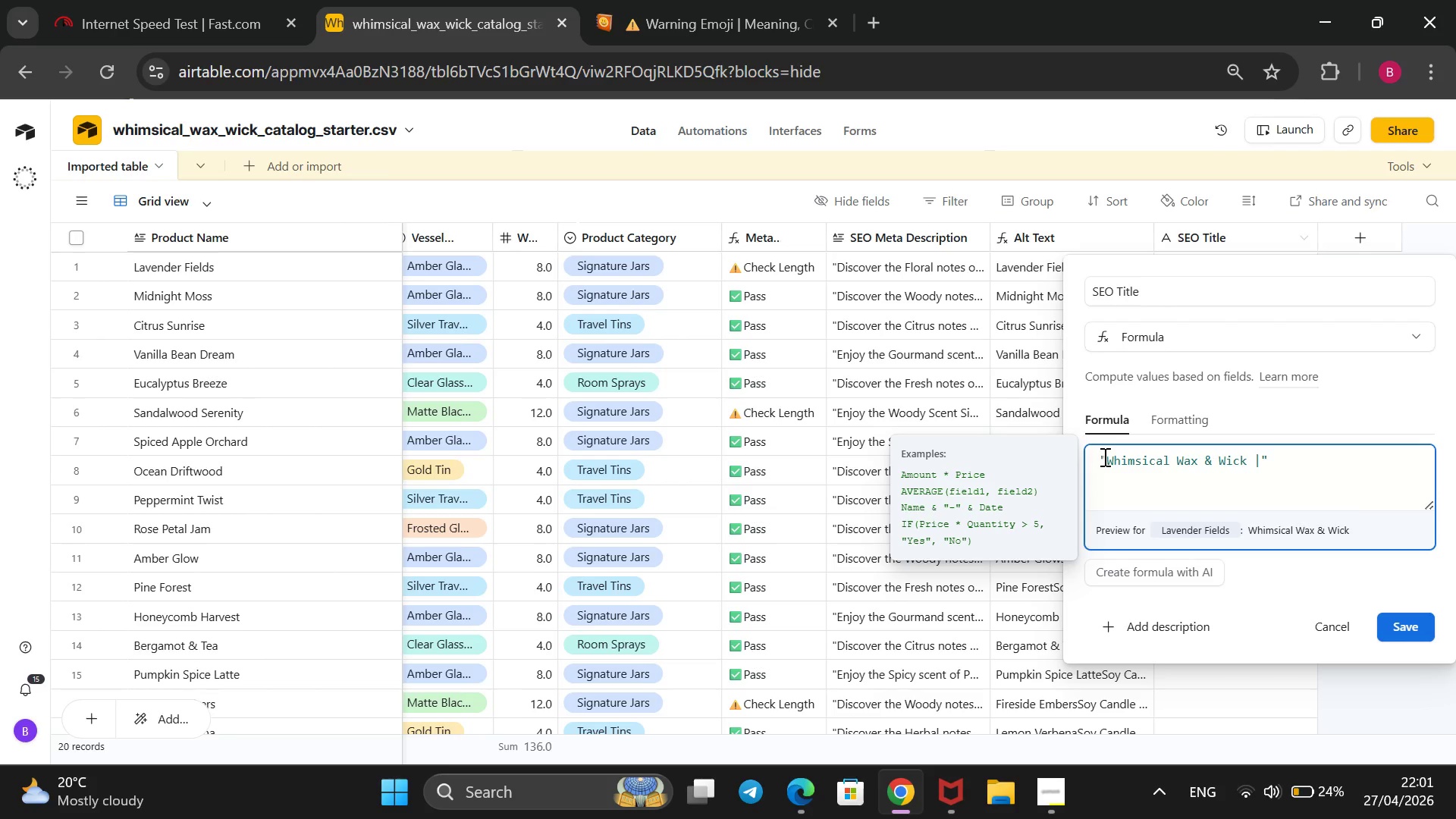 
key(Backspace)
 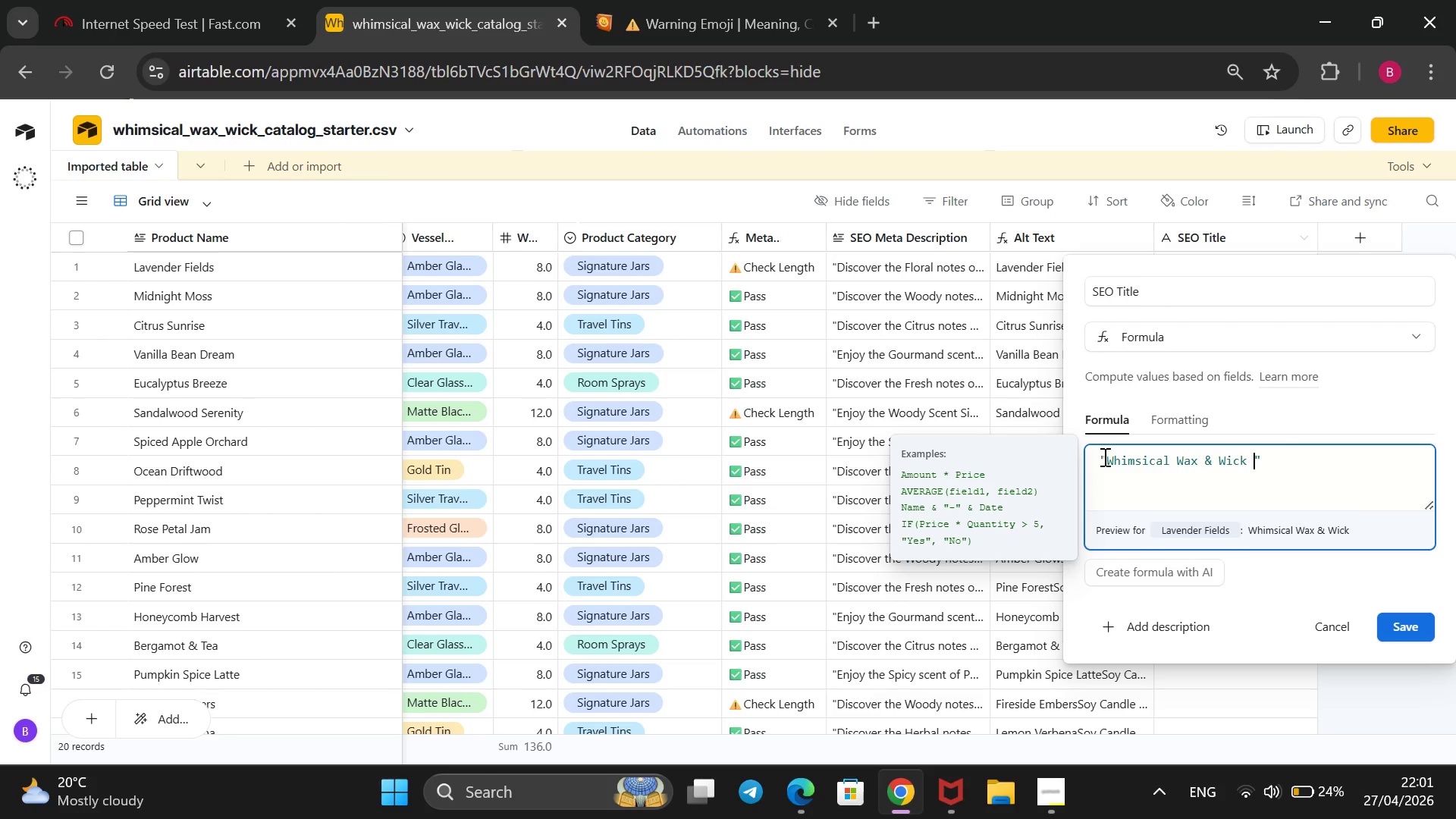 
key(Space)
 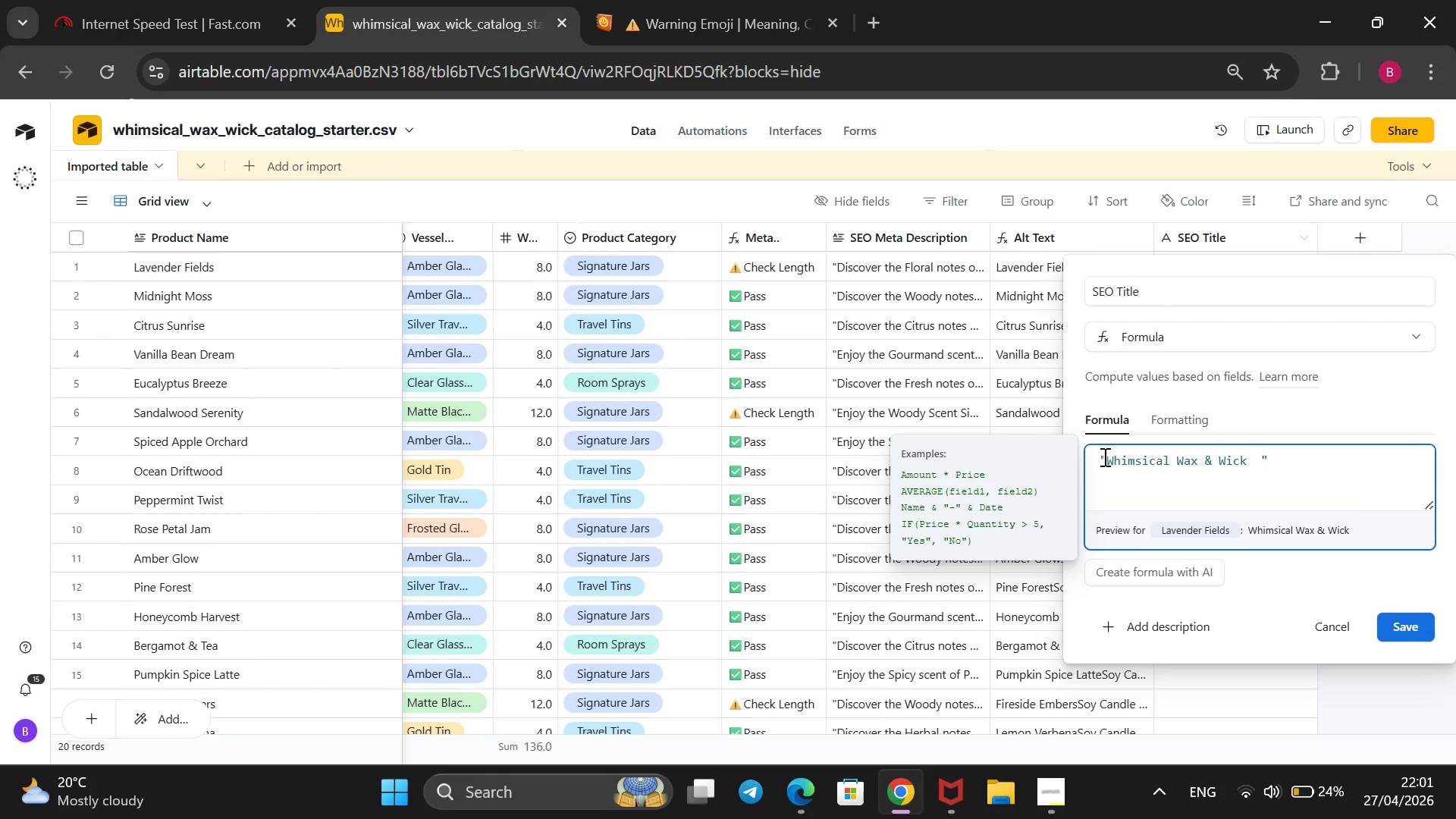 
key(ArrowRight)
 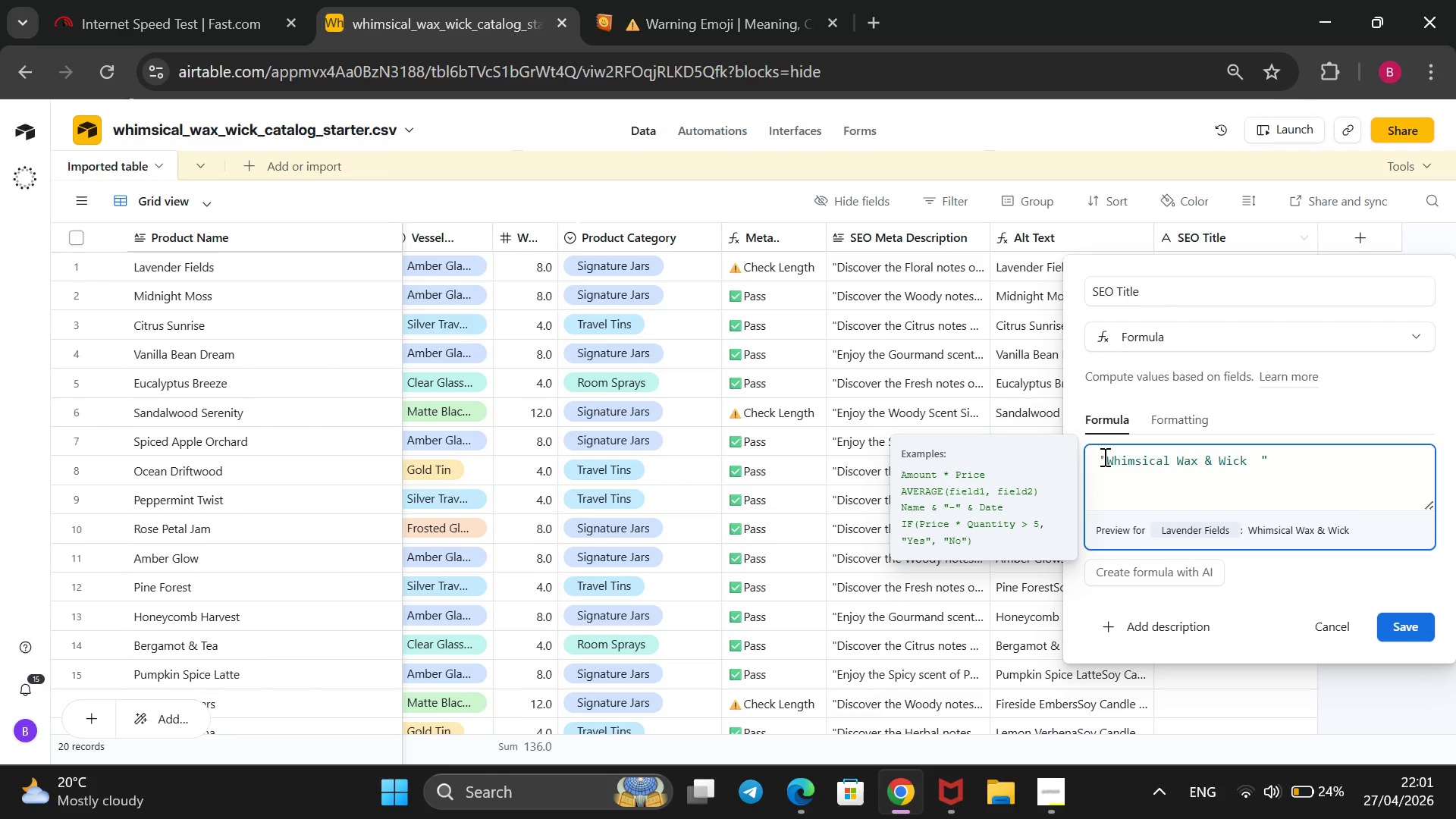 
key(ArrowLeft)
 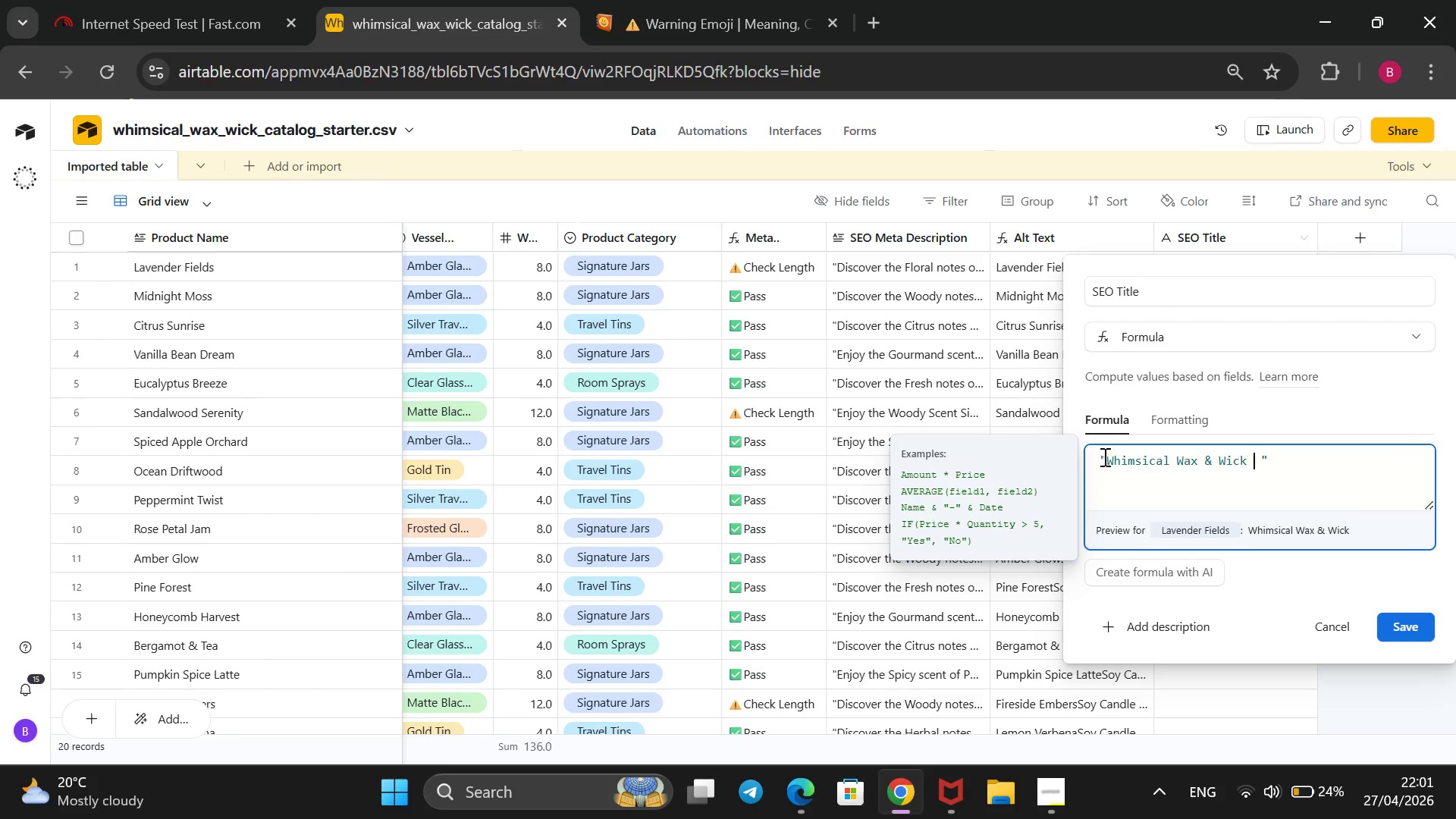 
key(ArrowLeft)
 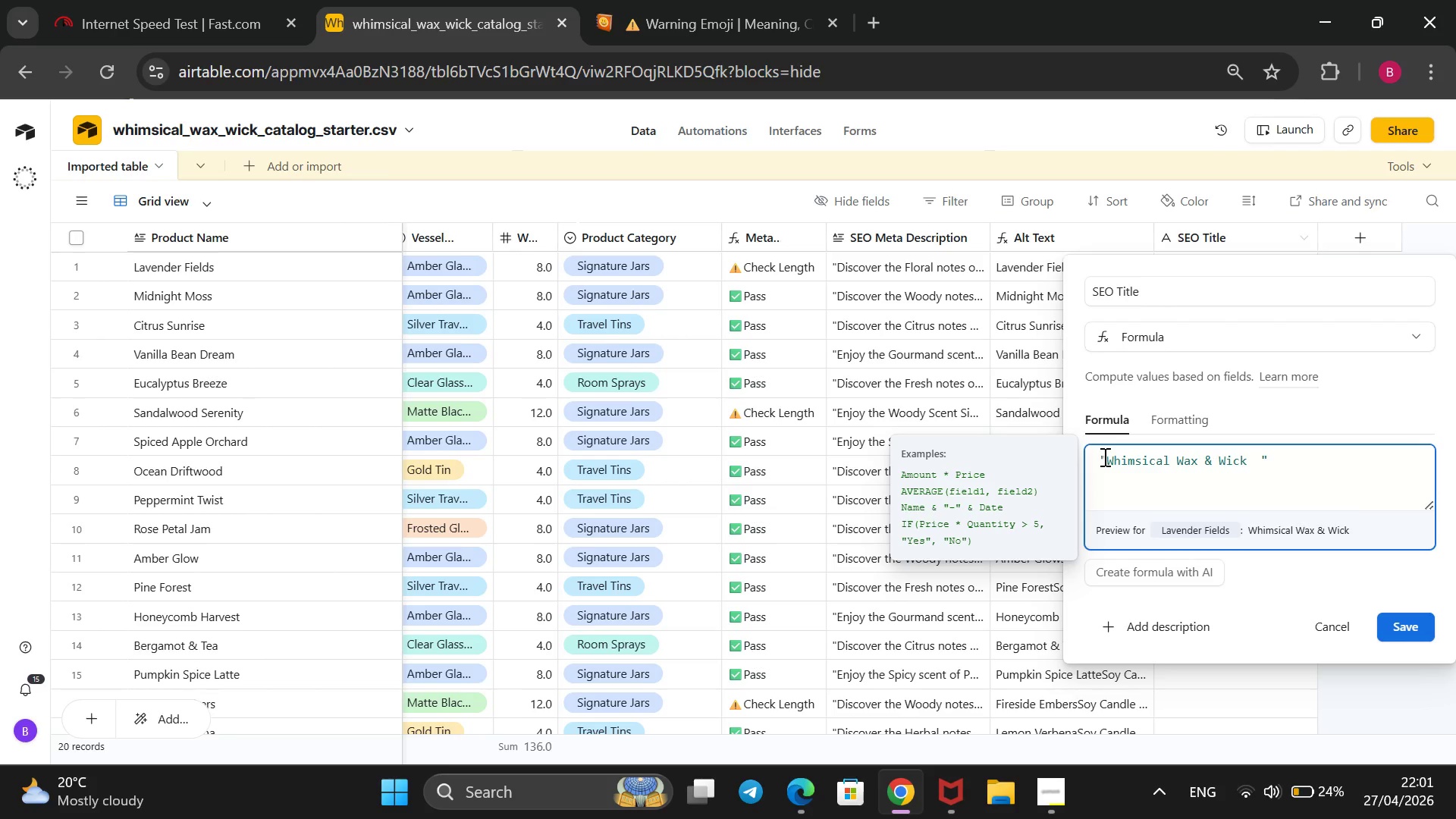 
key(ArrowRight)
 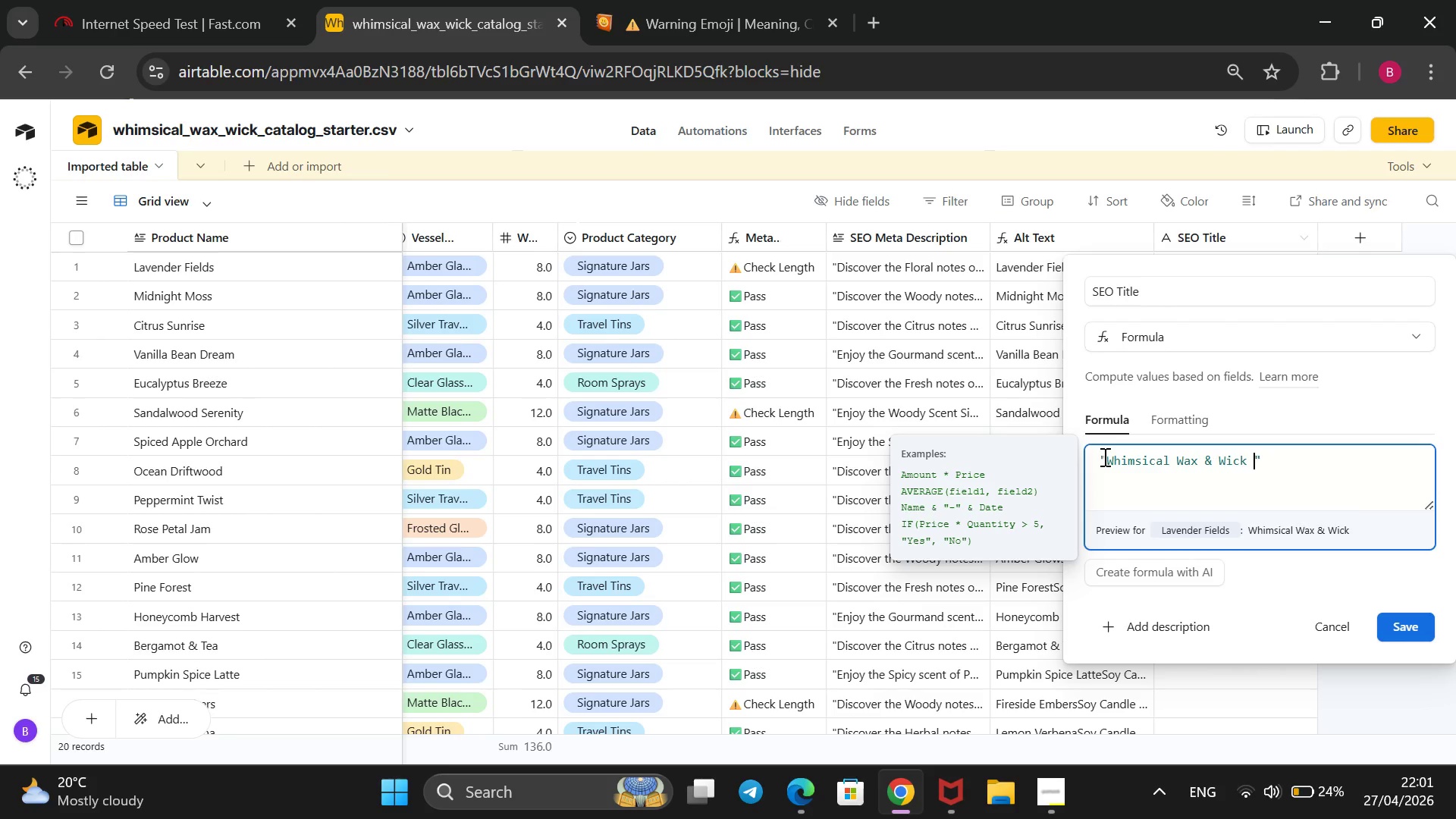 
key(Backspace)
 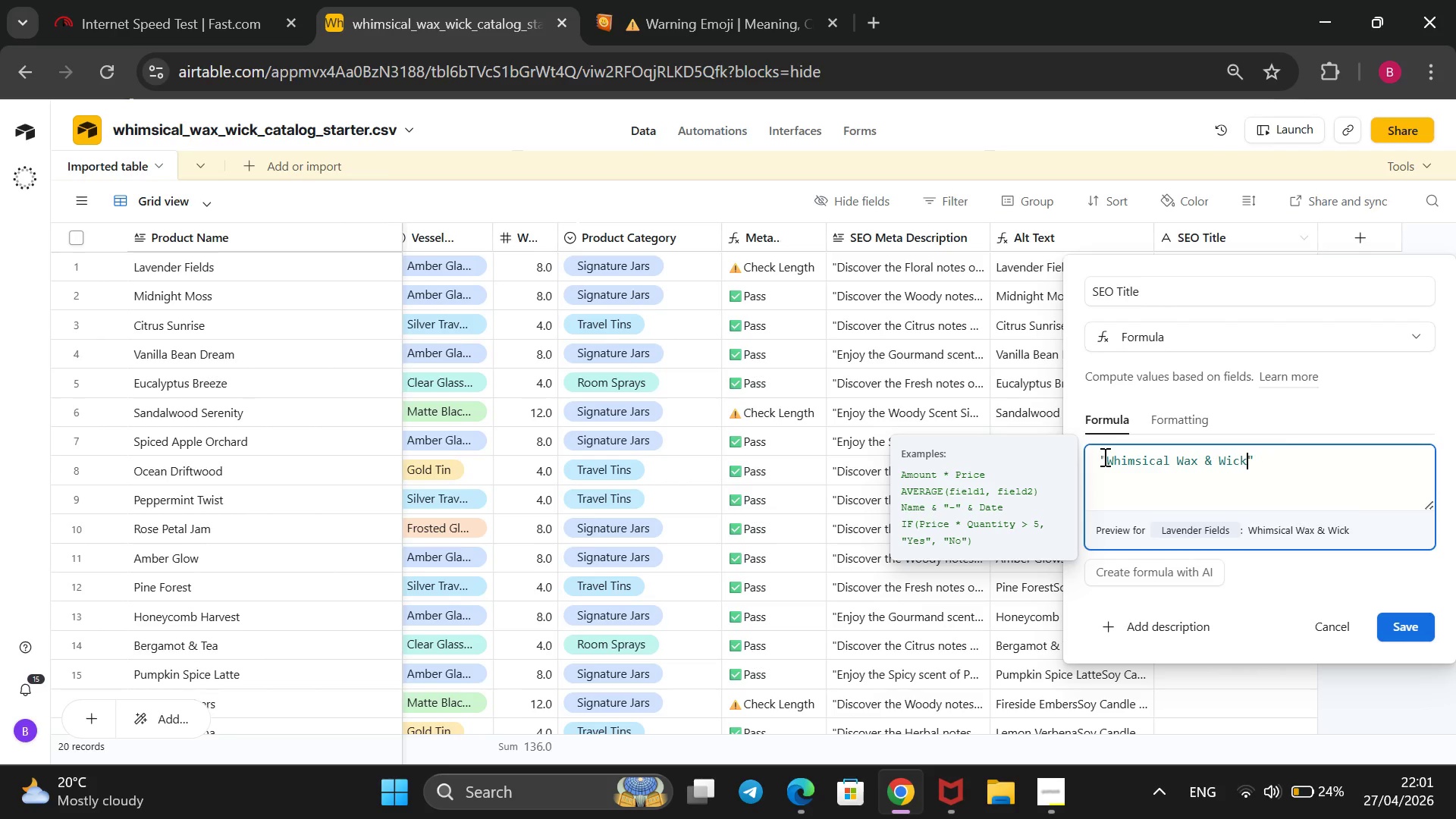 
key(Backspace)
 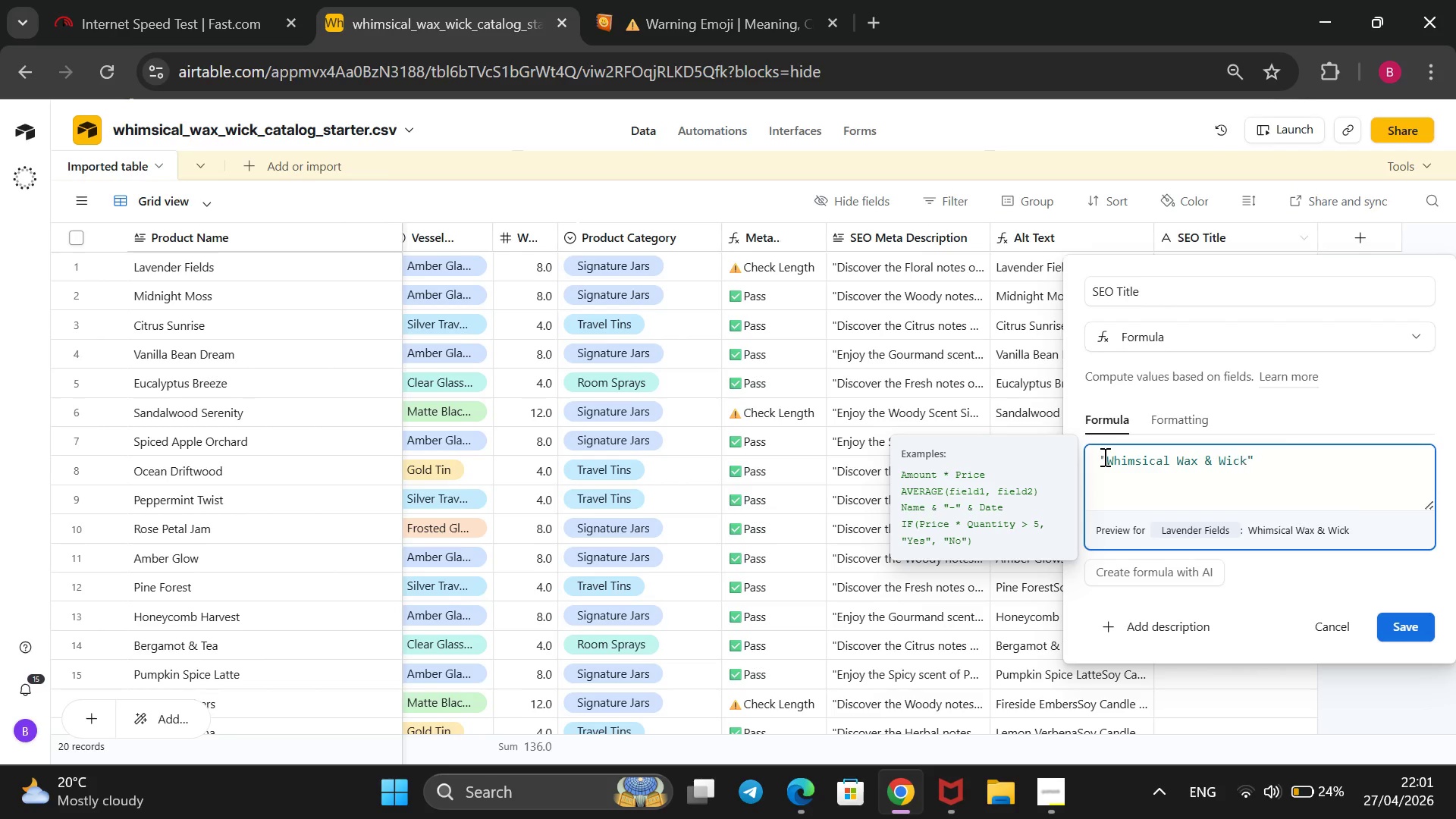 
key(Space)
 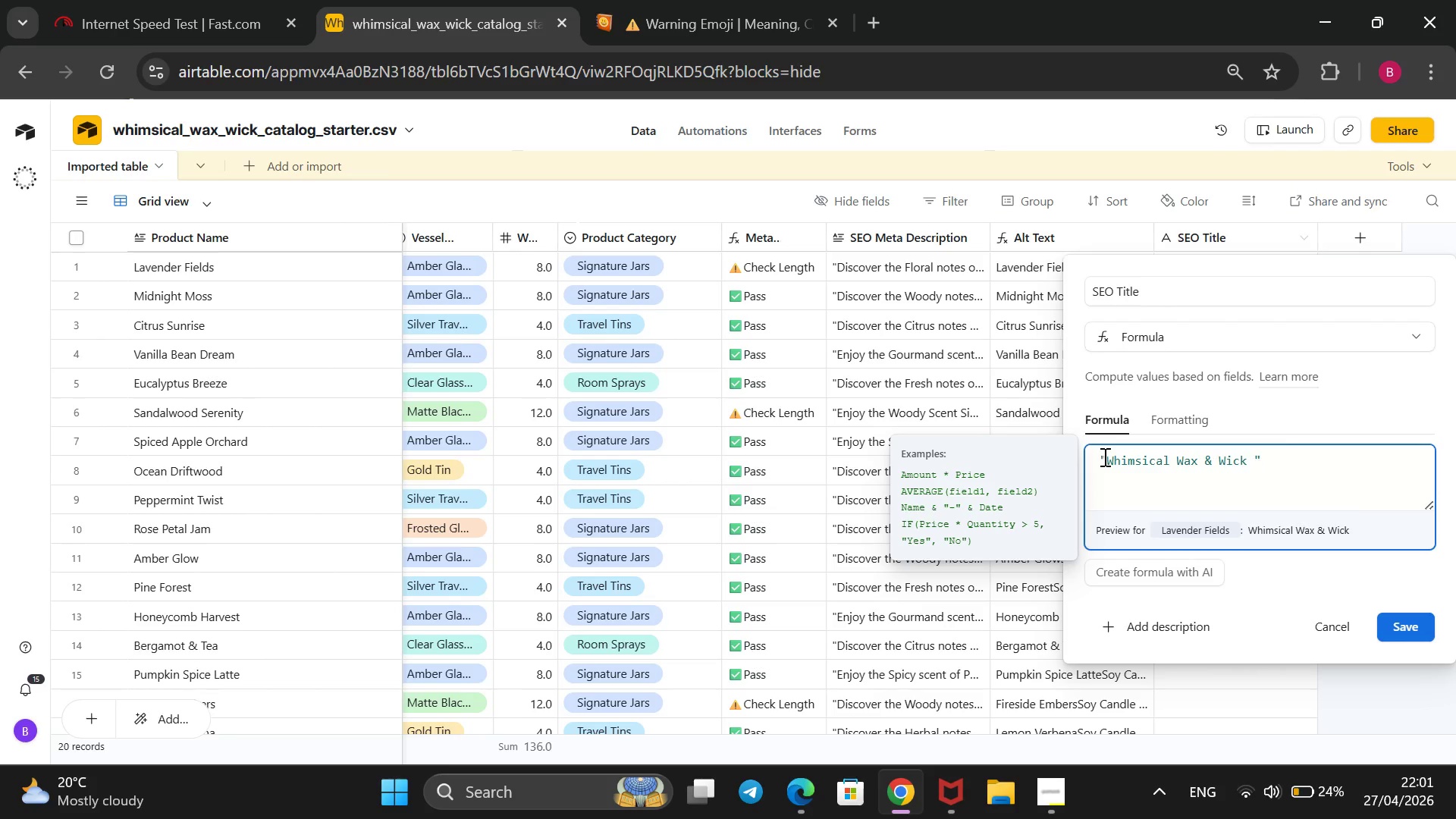 
key(Shift+Backslash)
 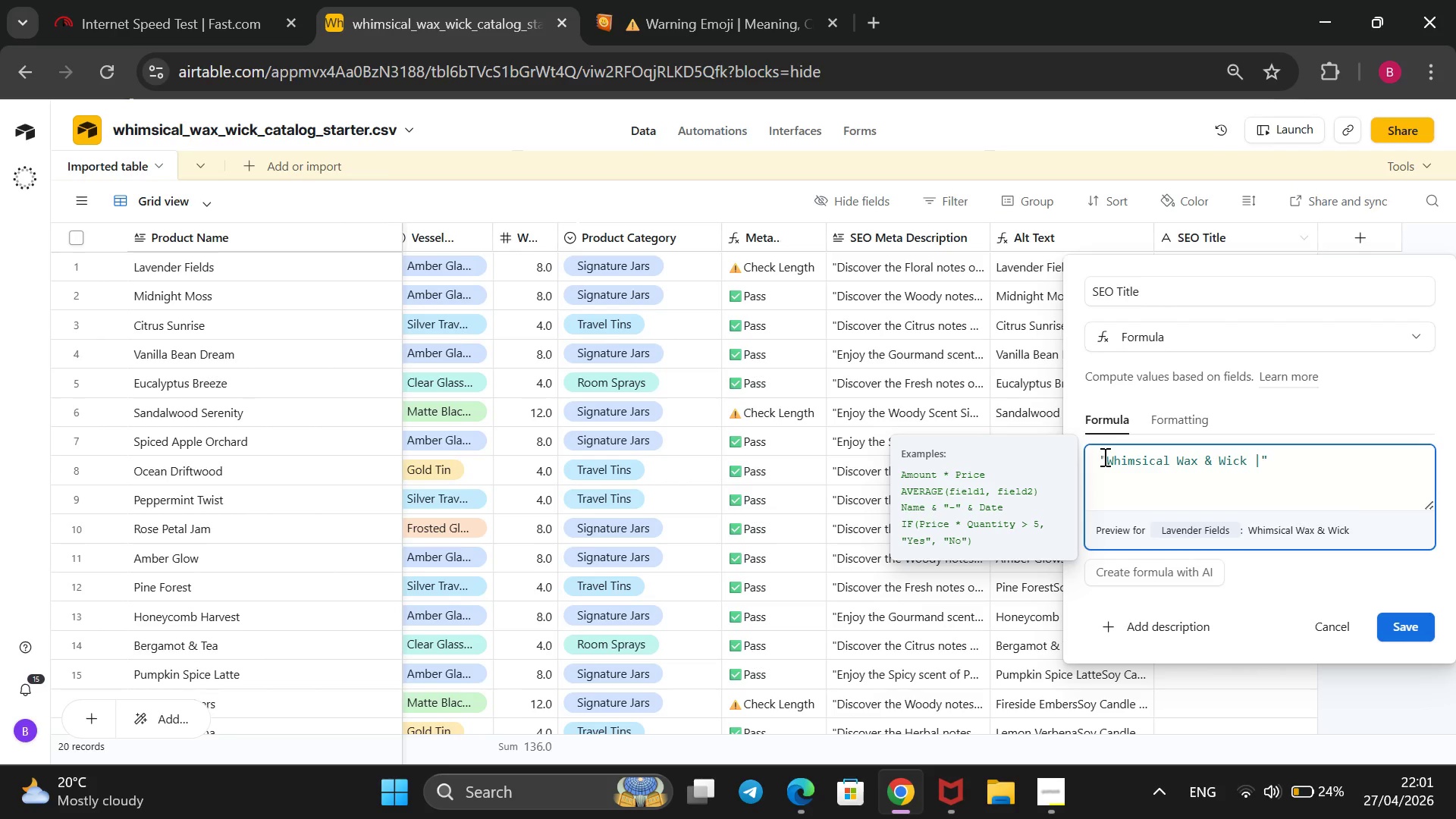 
key(Space)
 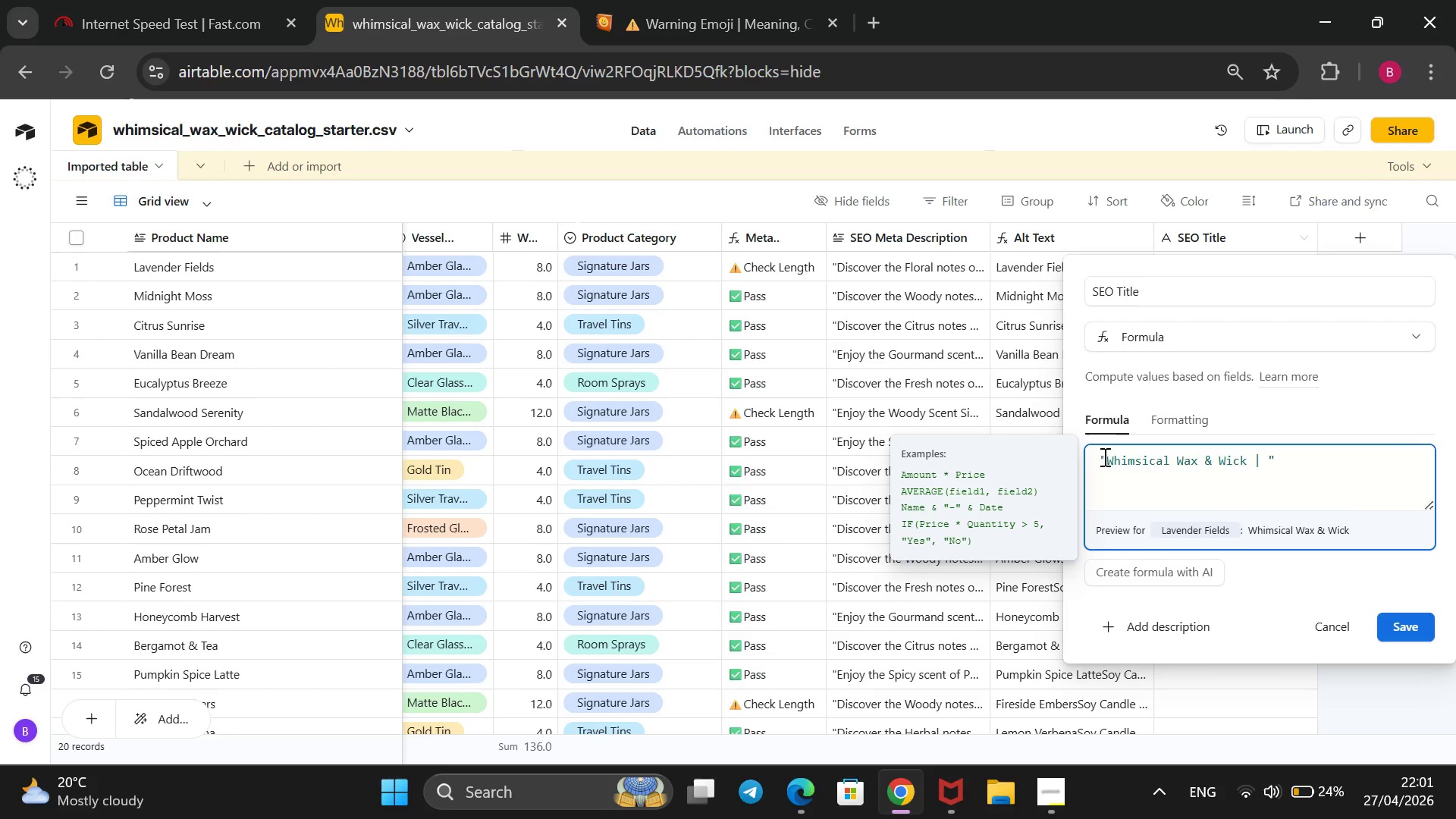 
key(ArrowRight)
 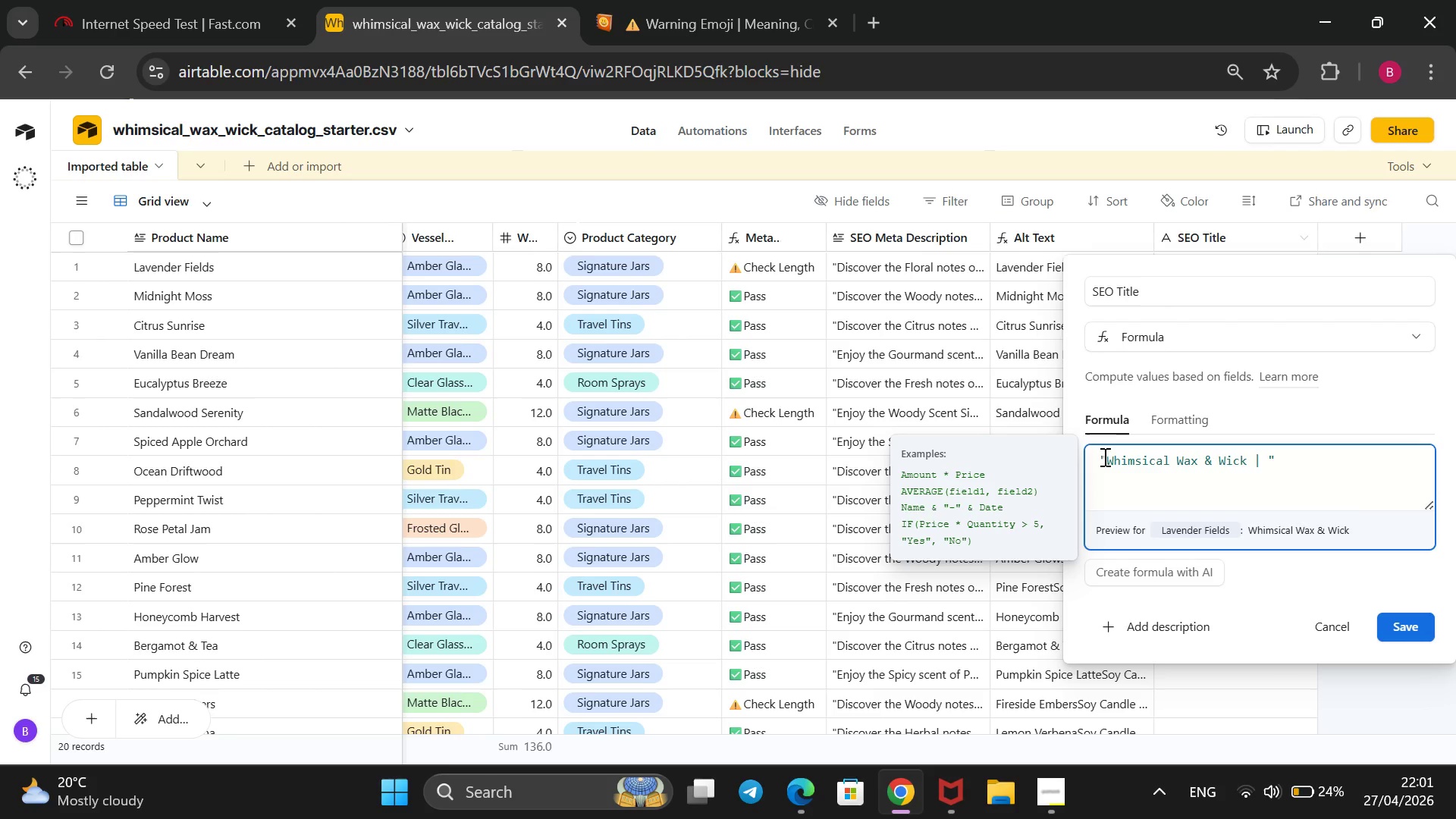 
key(Space)
 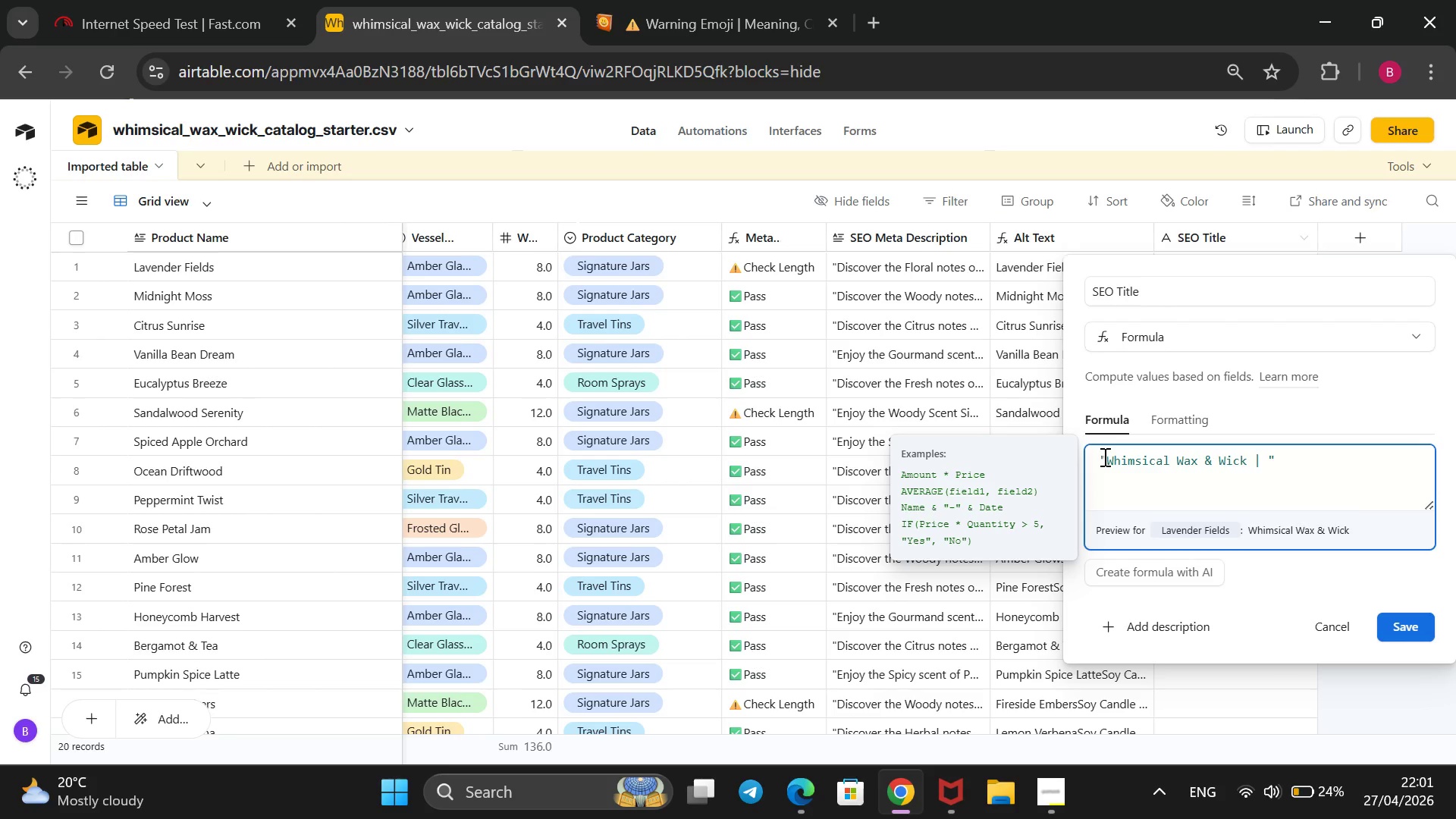 
key(Shift+BracketLeft)
 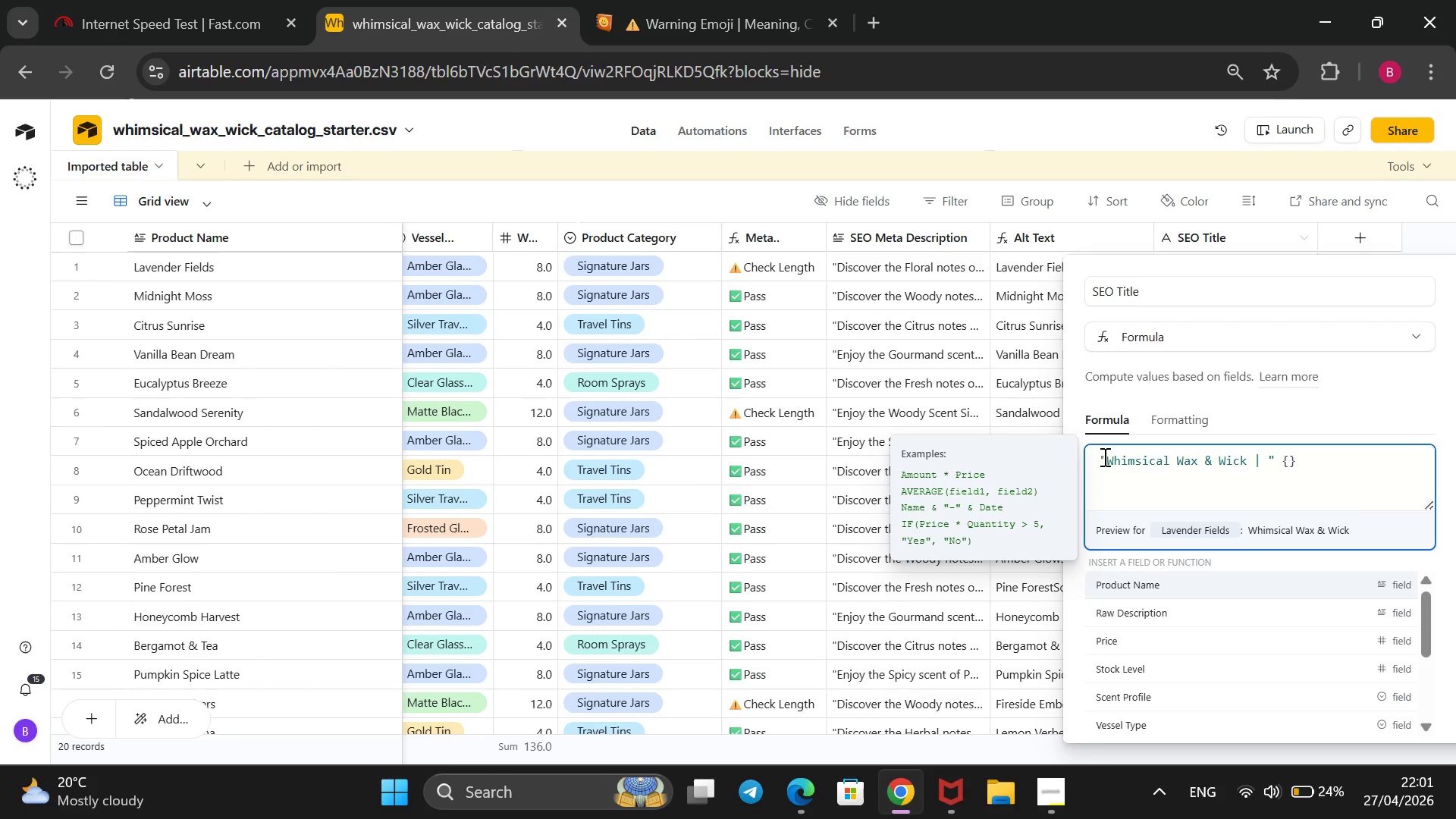 
key(ArrowUp)
 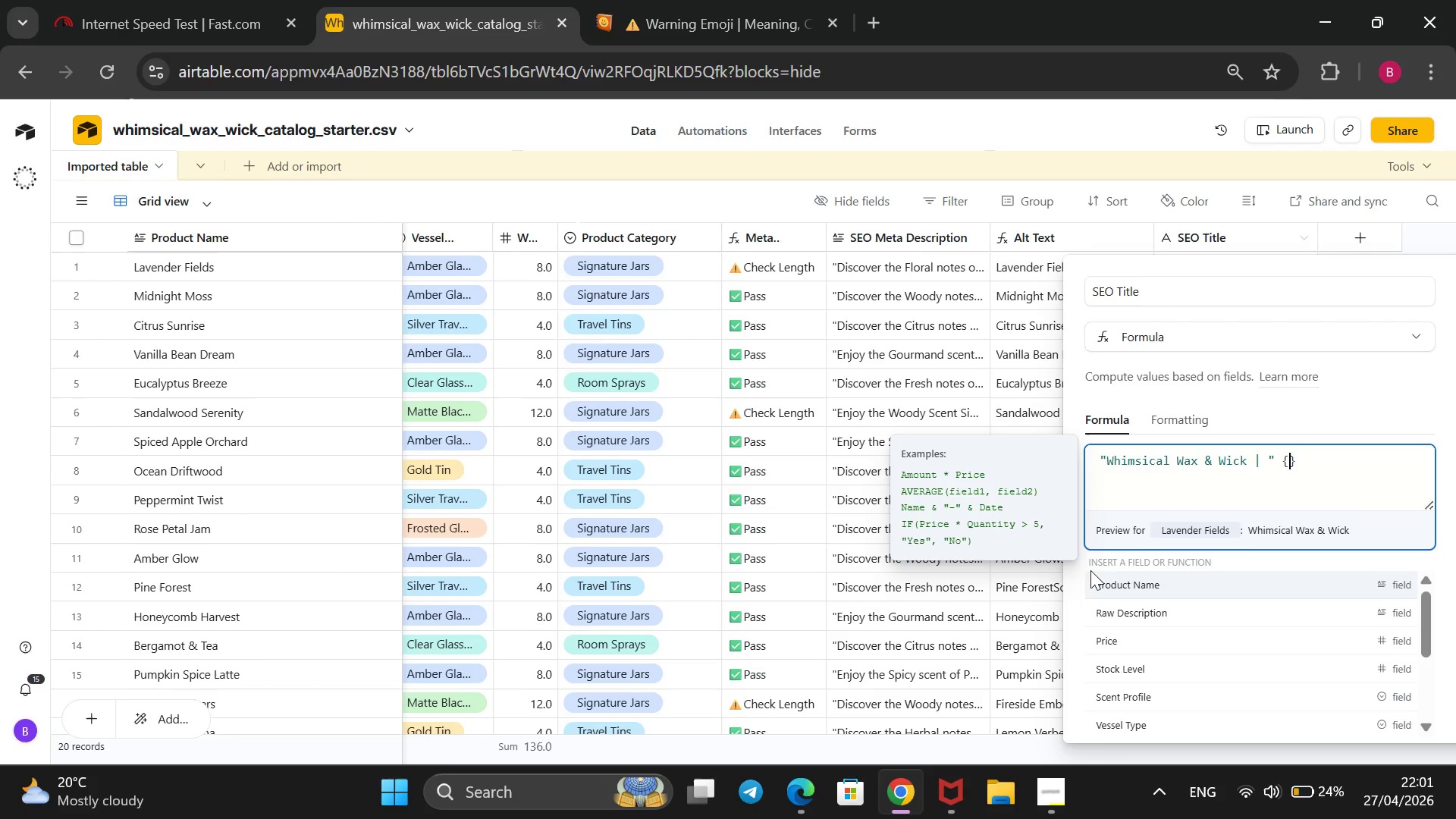 
left_click([1109, 577])
 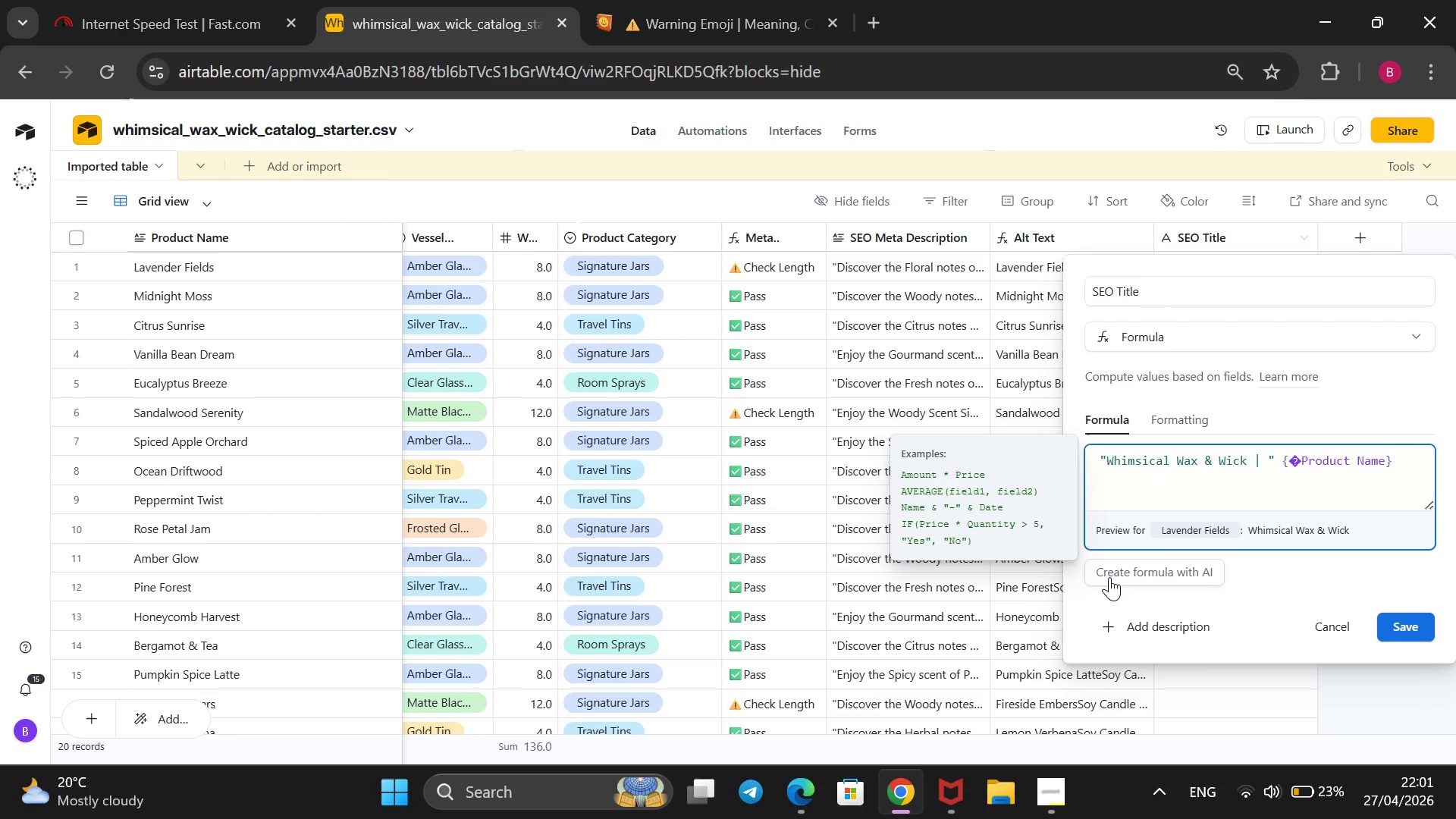 
wait(17.11)
 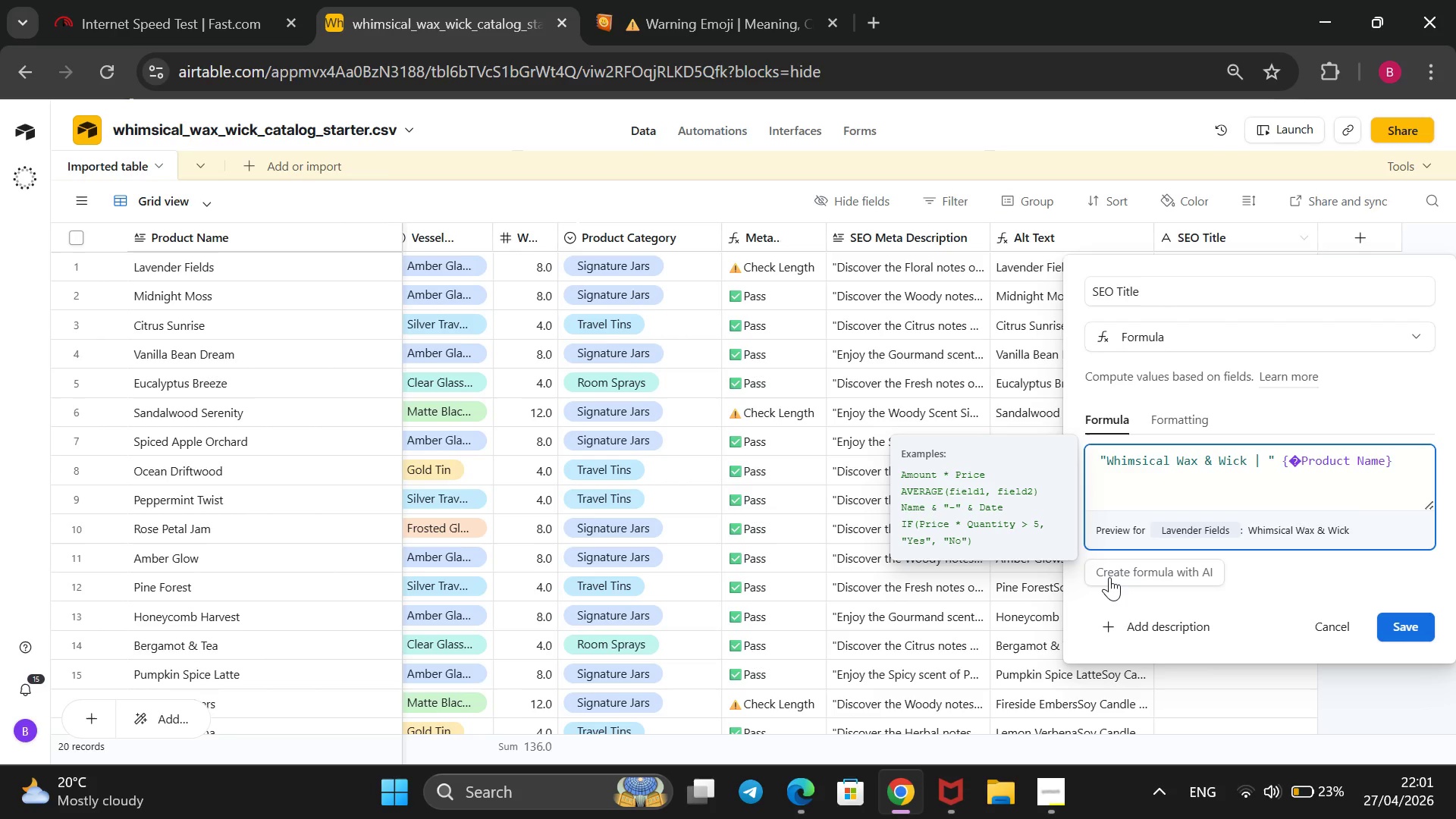 
left_click([1059, 802])